 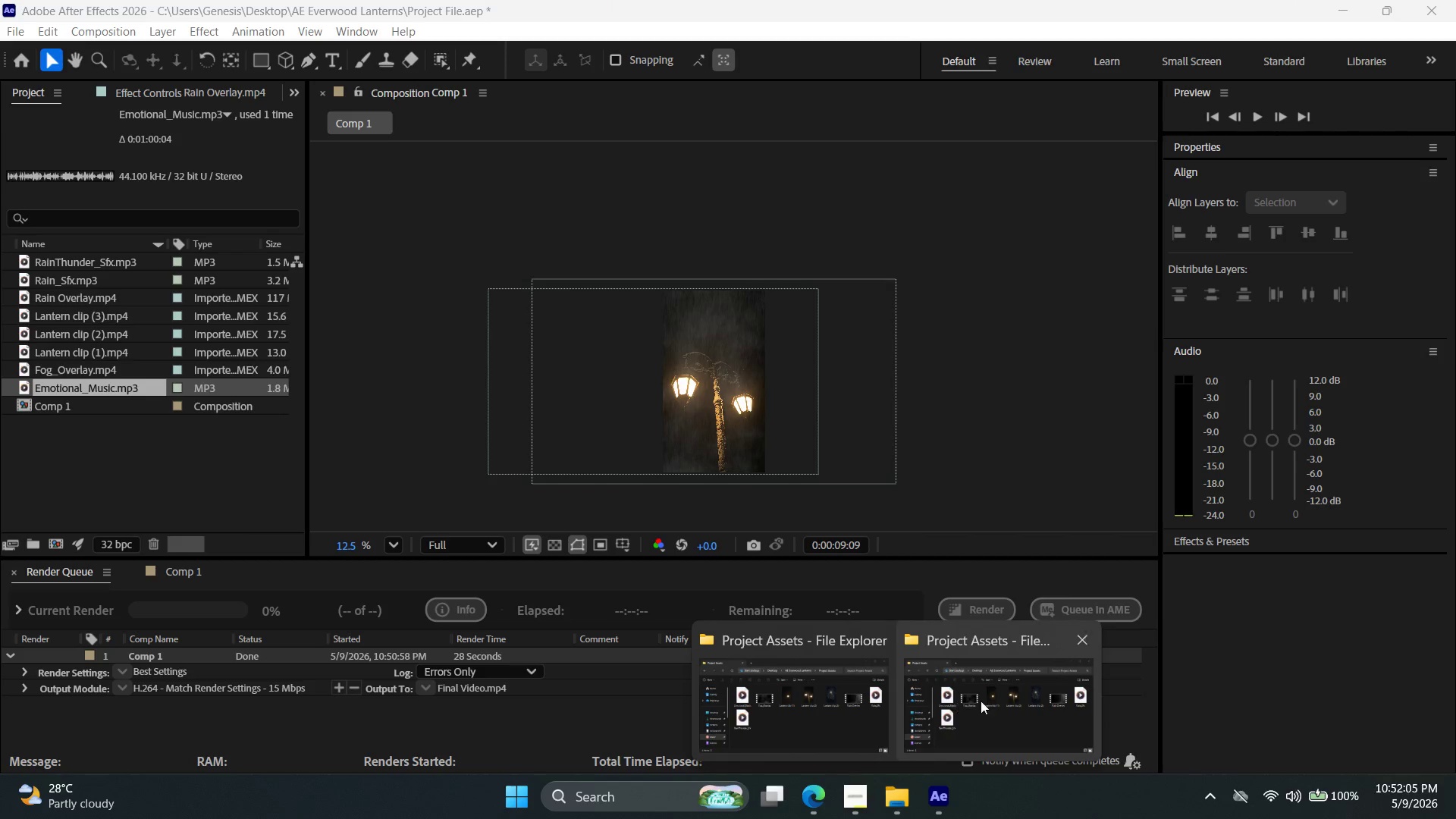 
left_click([1006, 716])
 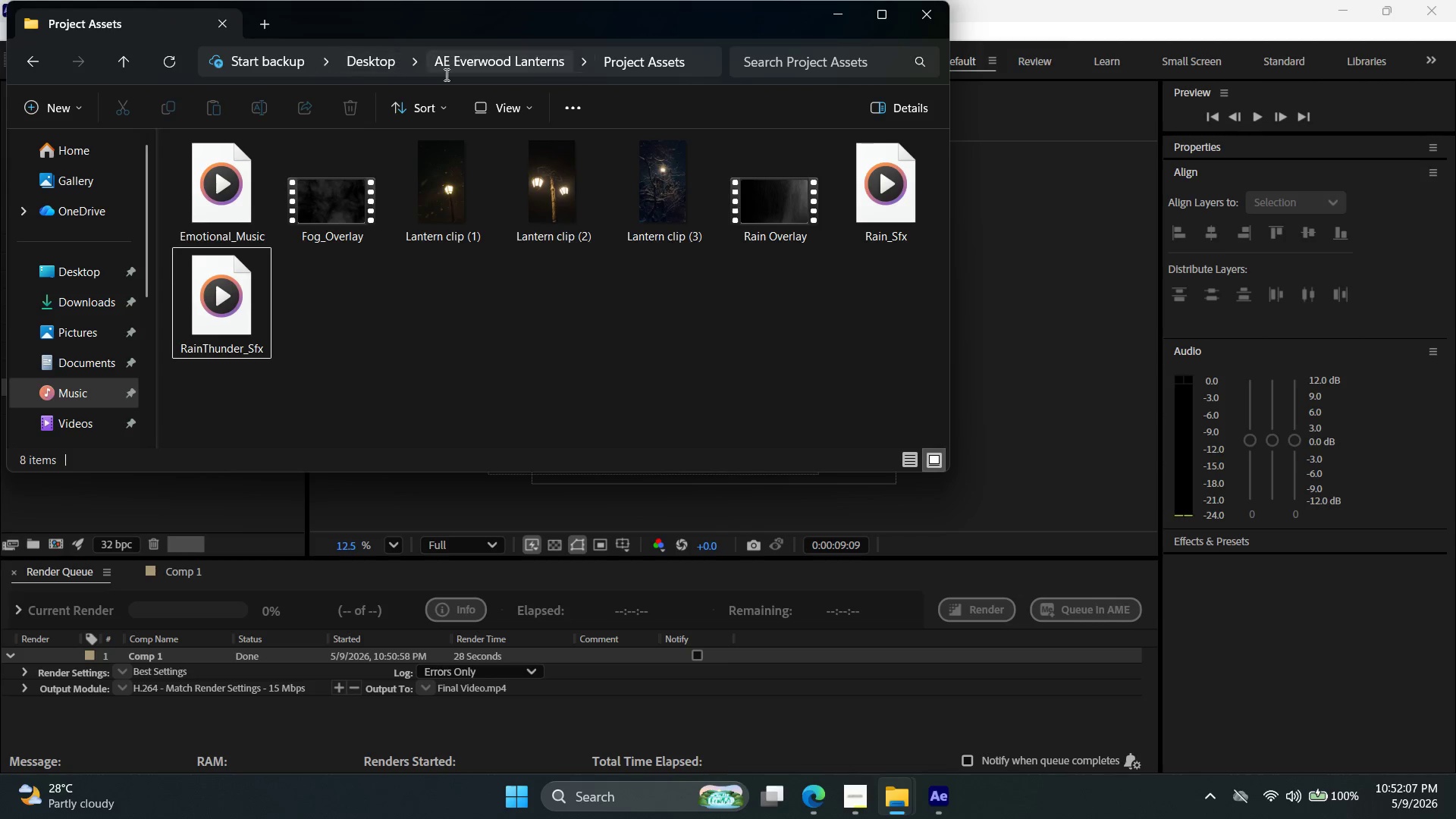 
left_click([517, 66])
 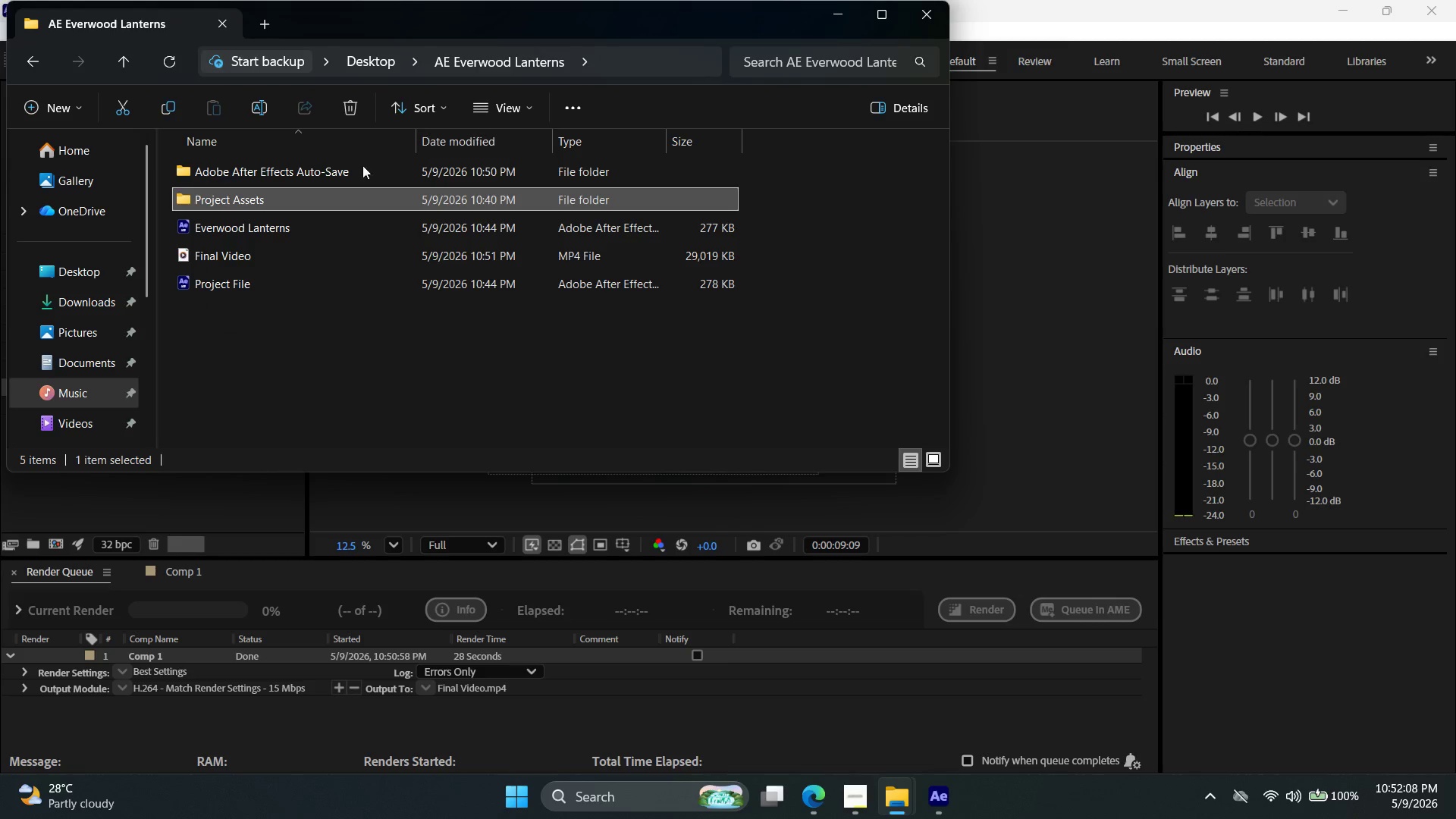 
mouse_move([281, 232])
 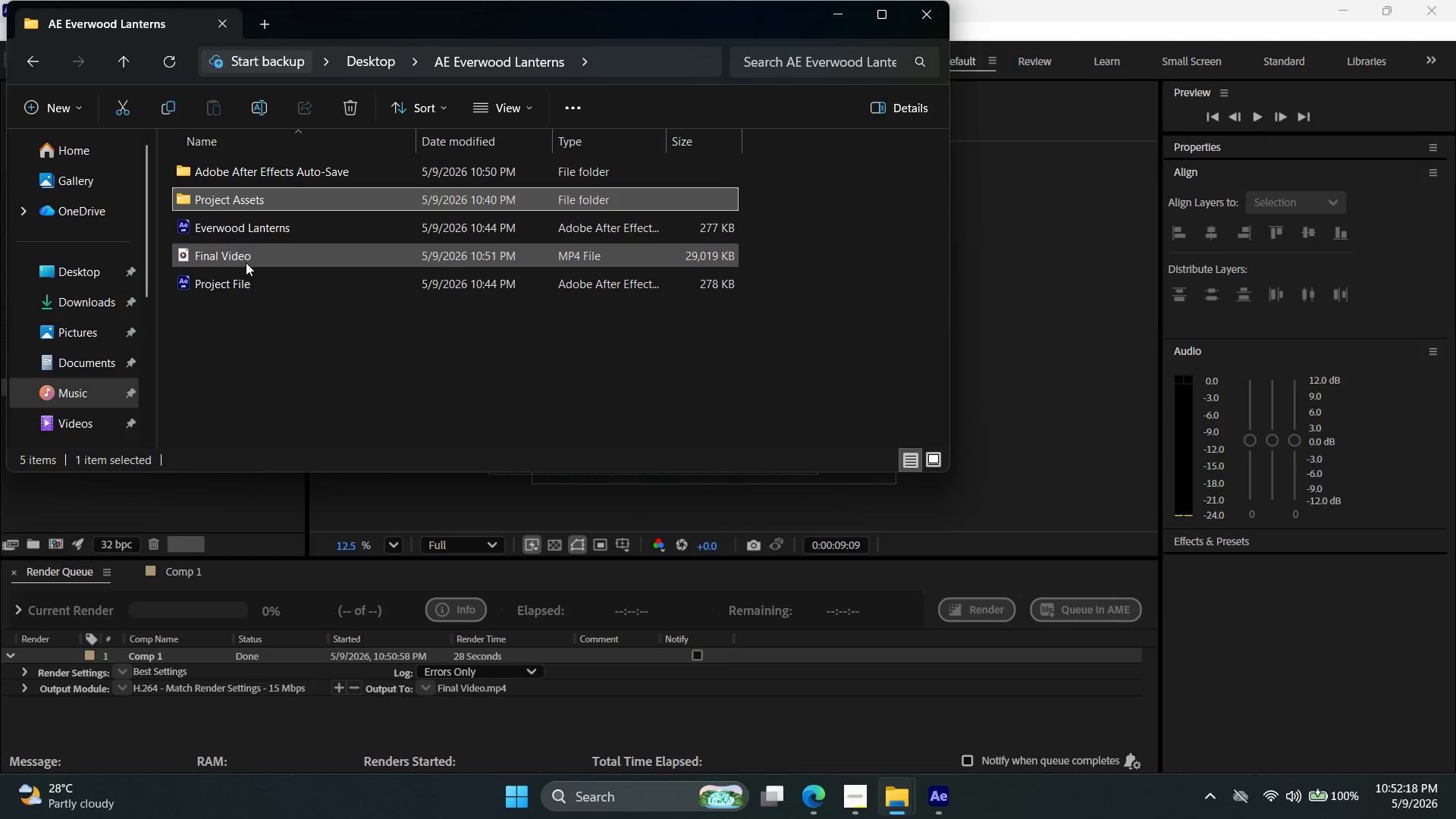 
double_click([244, 262])
 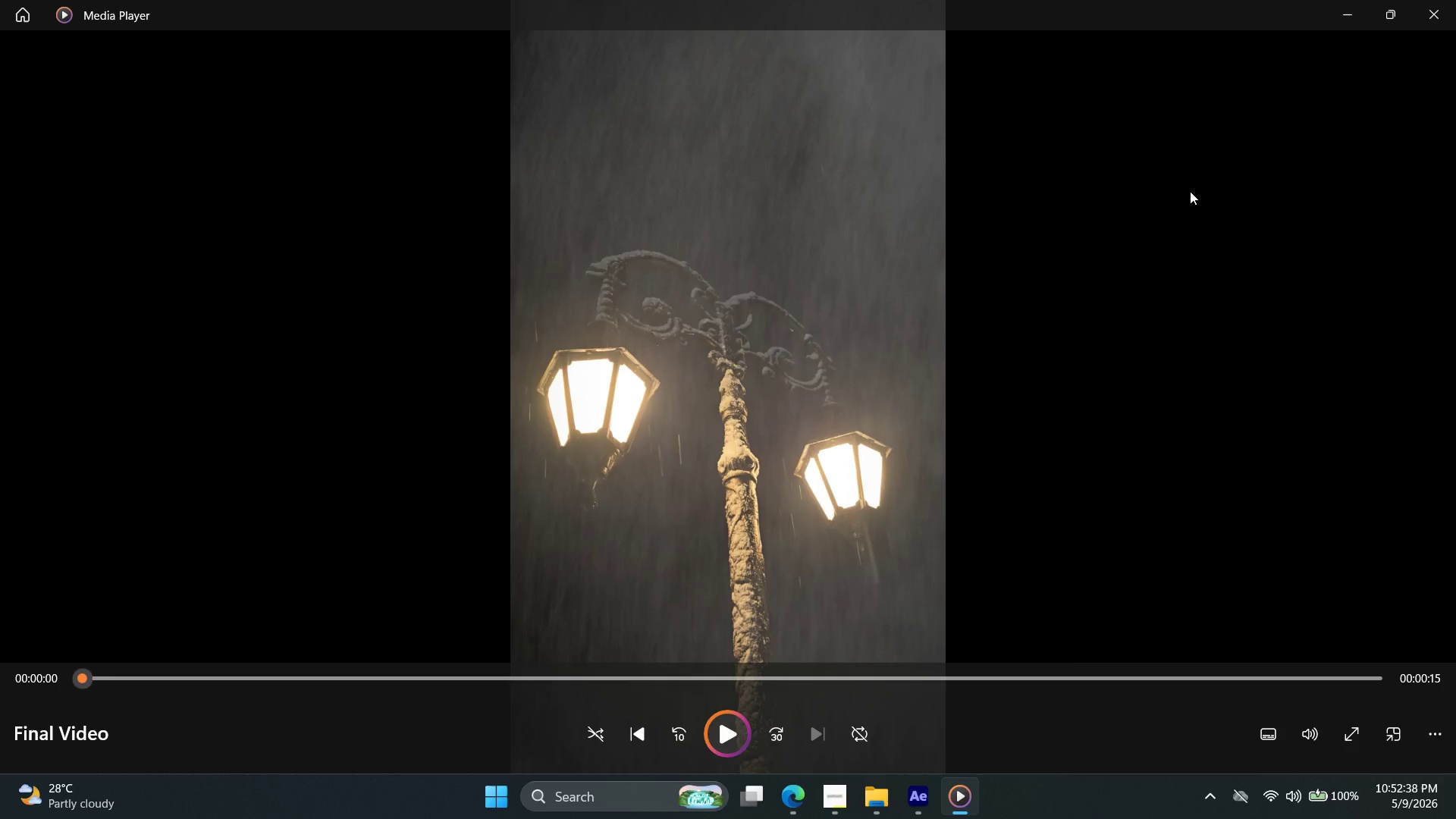 
wait(24.08)
 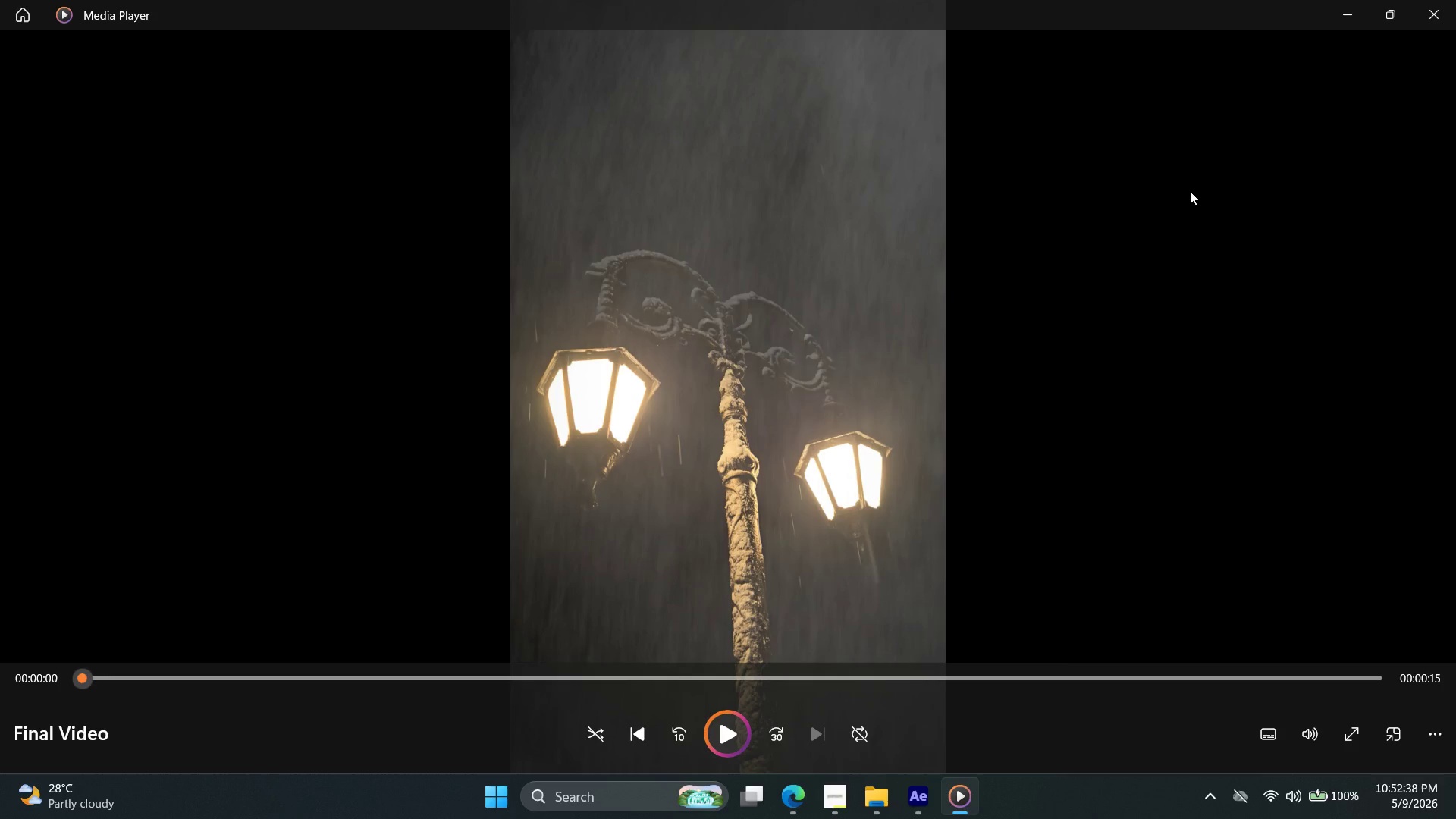 
left_click([725, 736])
 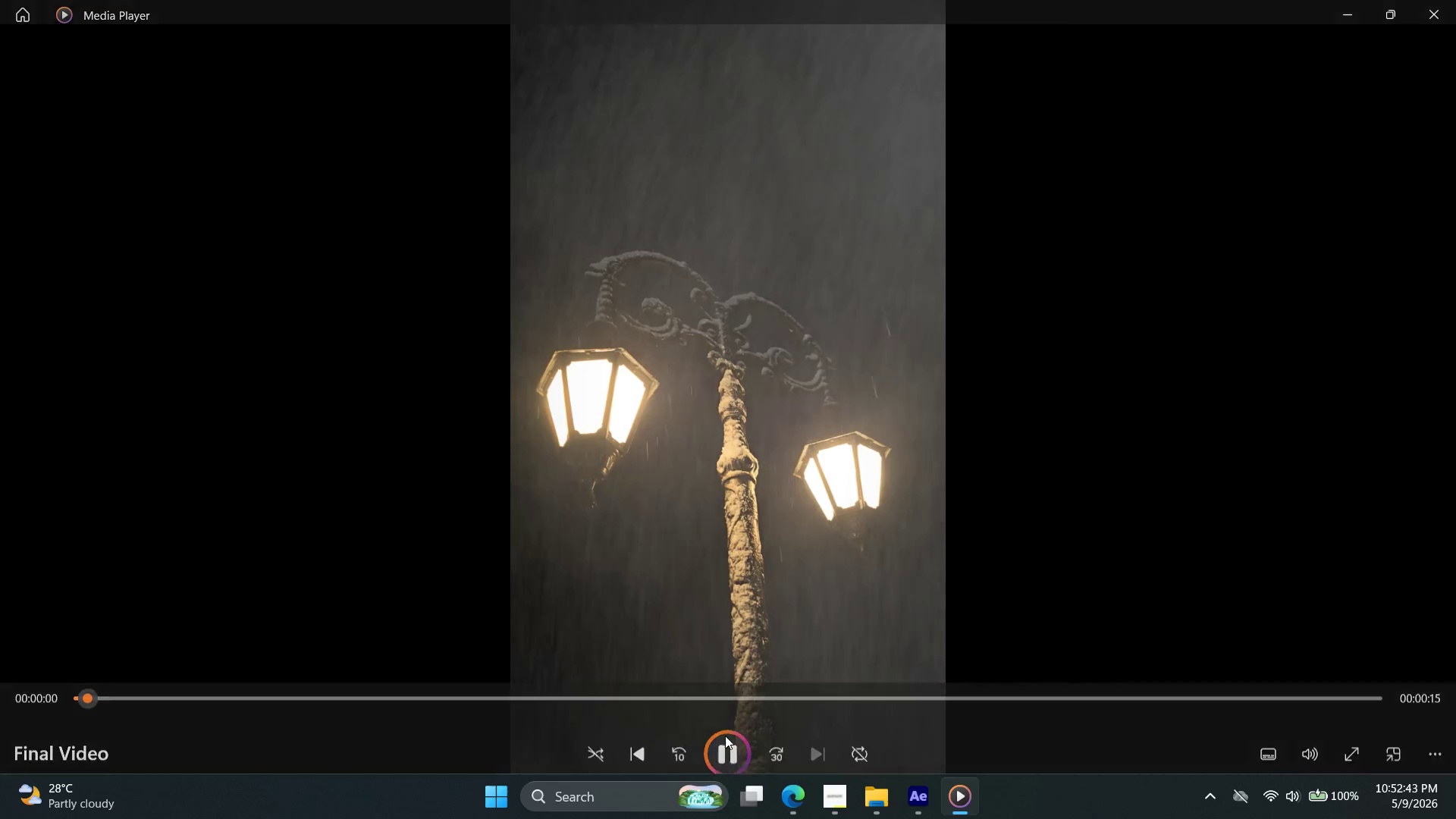 
left_click([725, 736])
 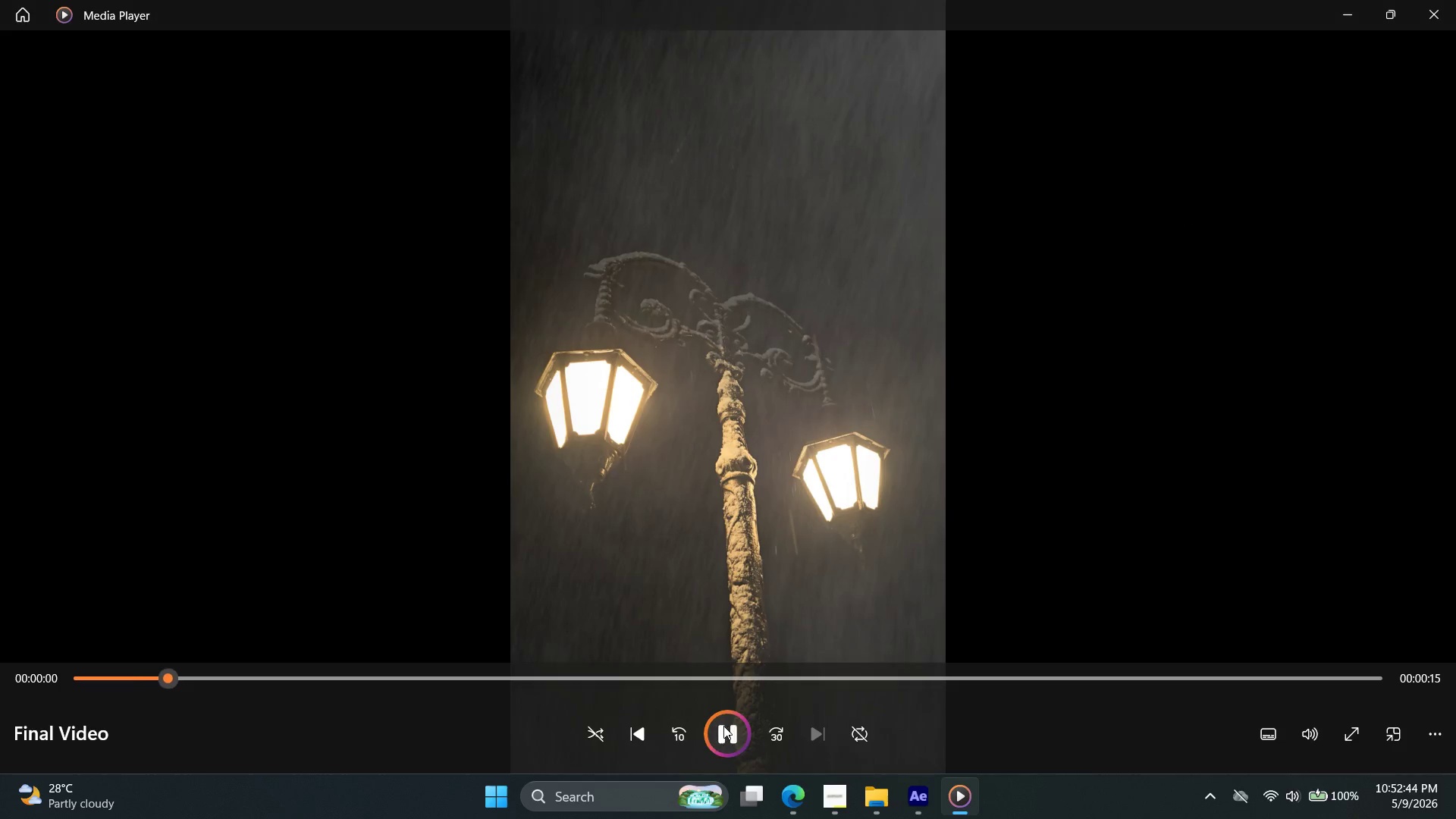 
left_click([723, 726])
 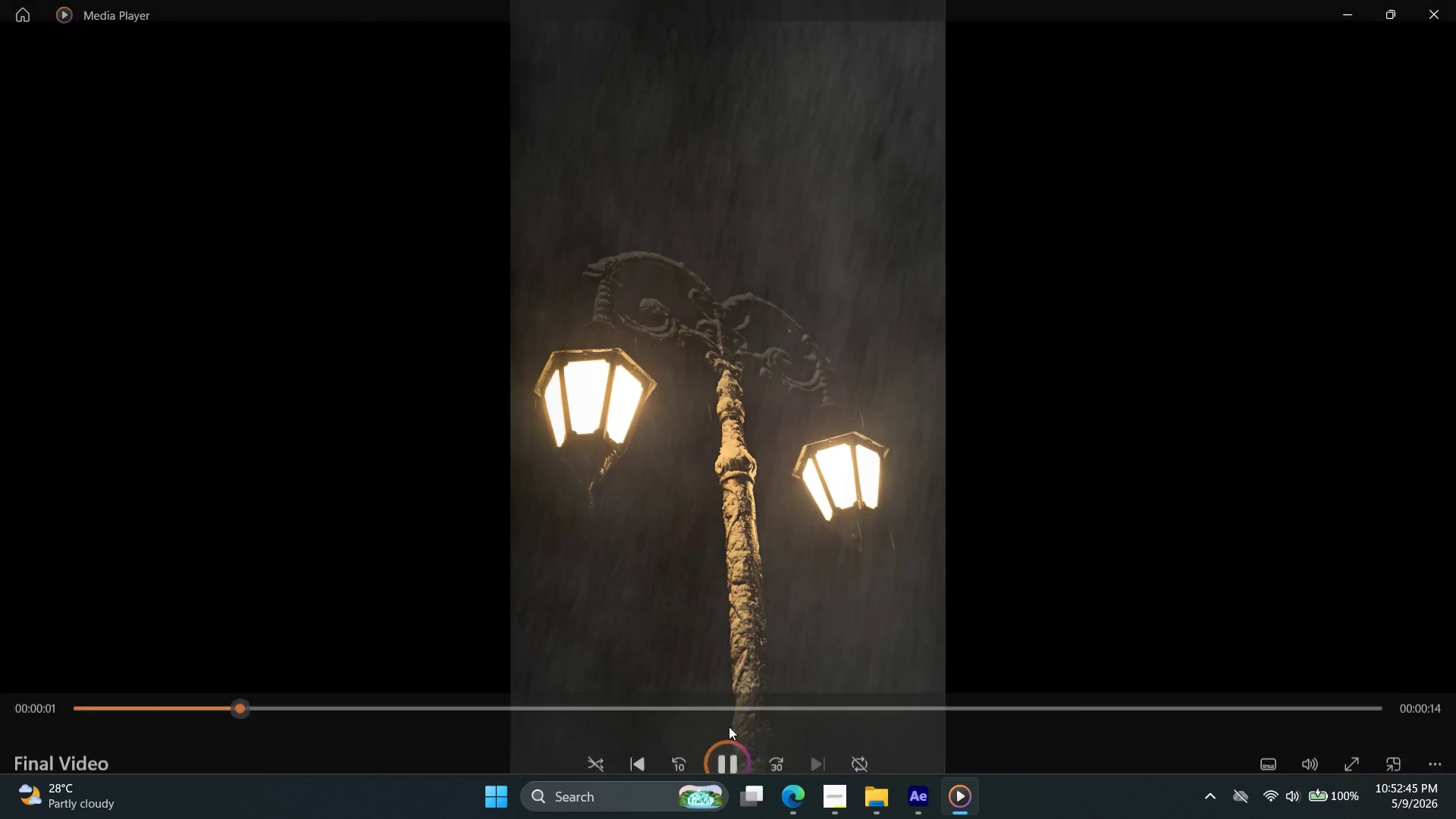 
left_click([728, 729])
 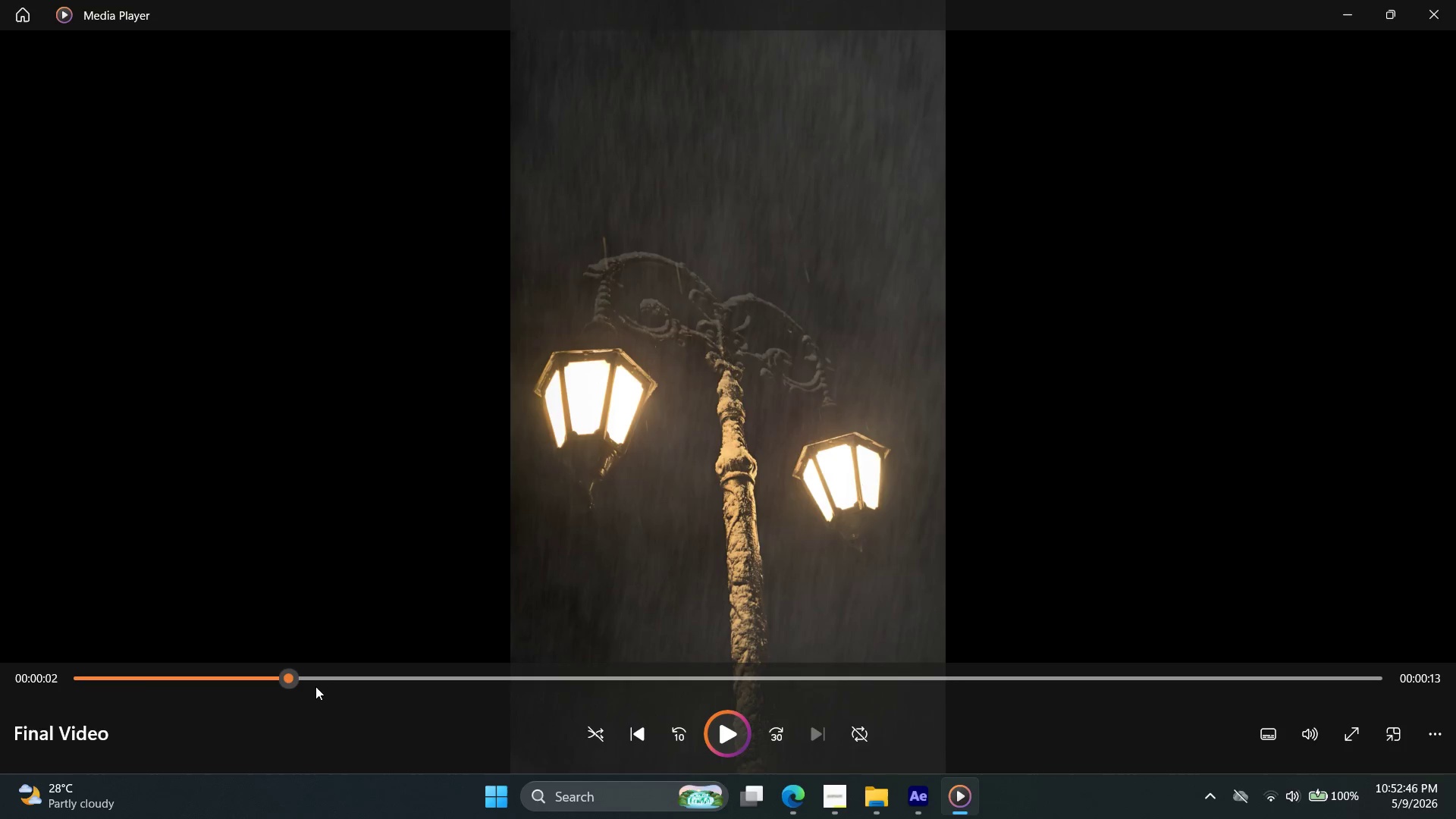 
left_click_drag(start_coordinate=[287, 679], to_coordinate=[101, 648])
 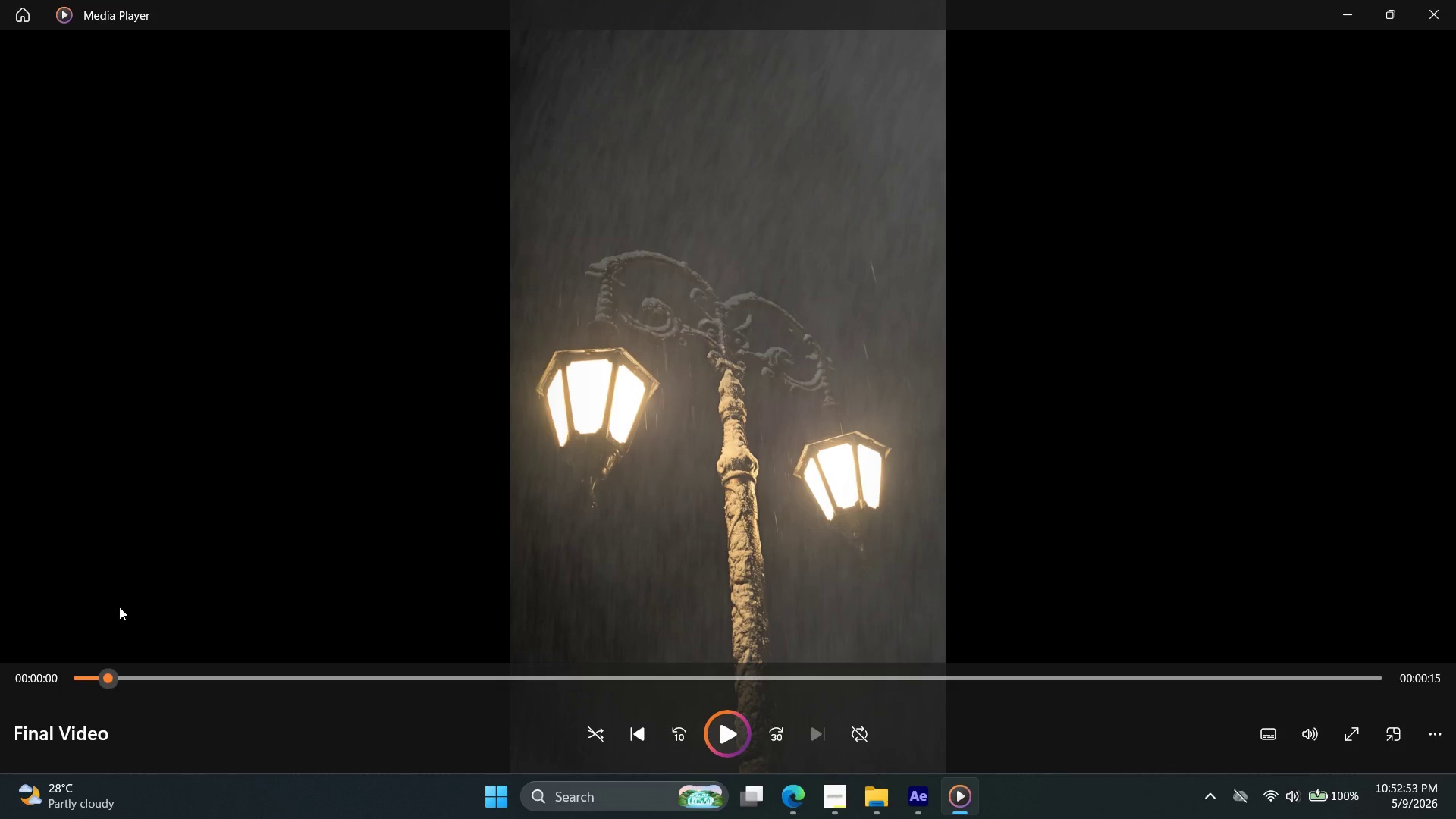 
wait(10.75)
 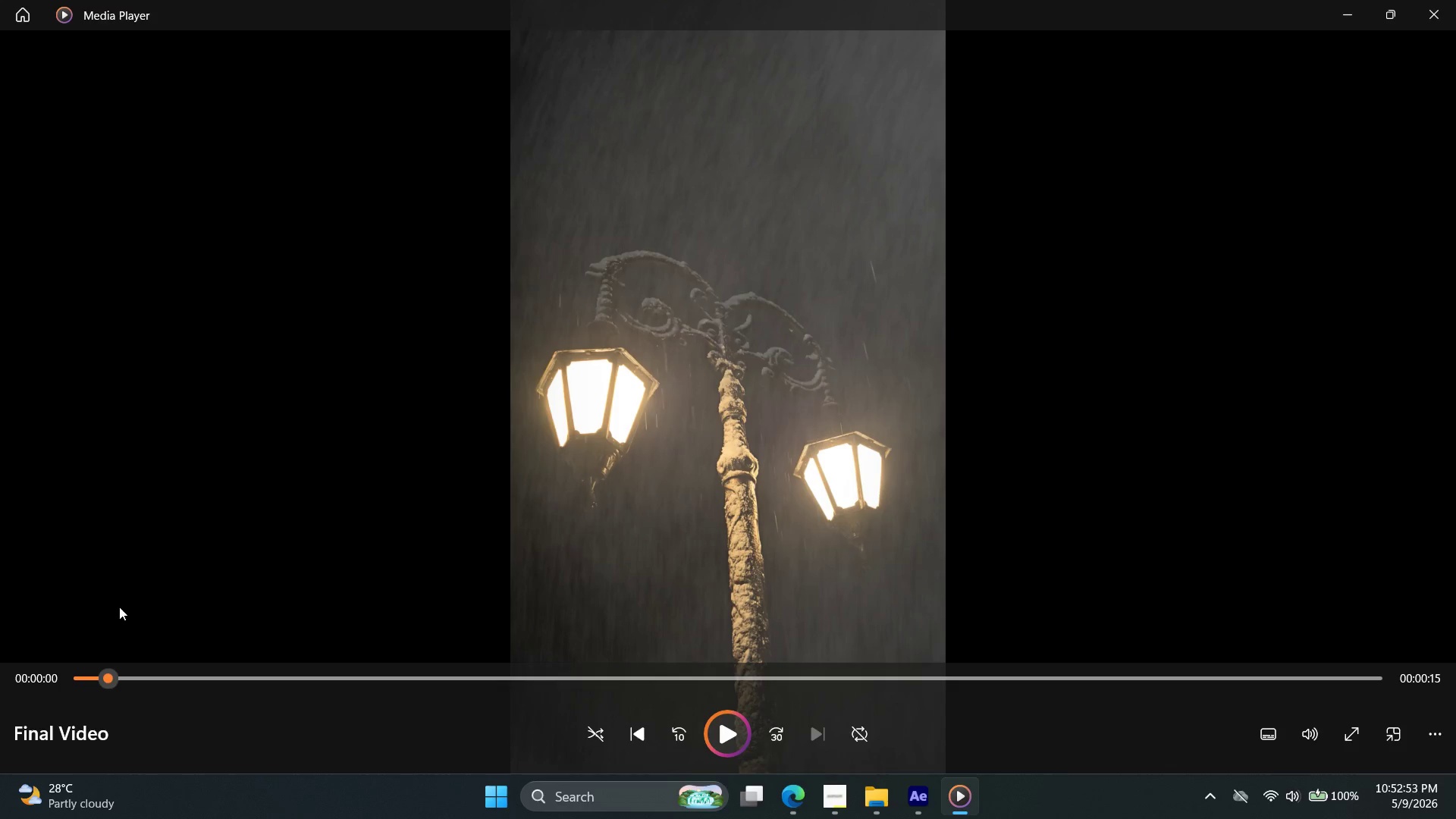 
left_click([931, 802])
 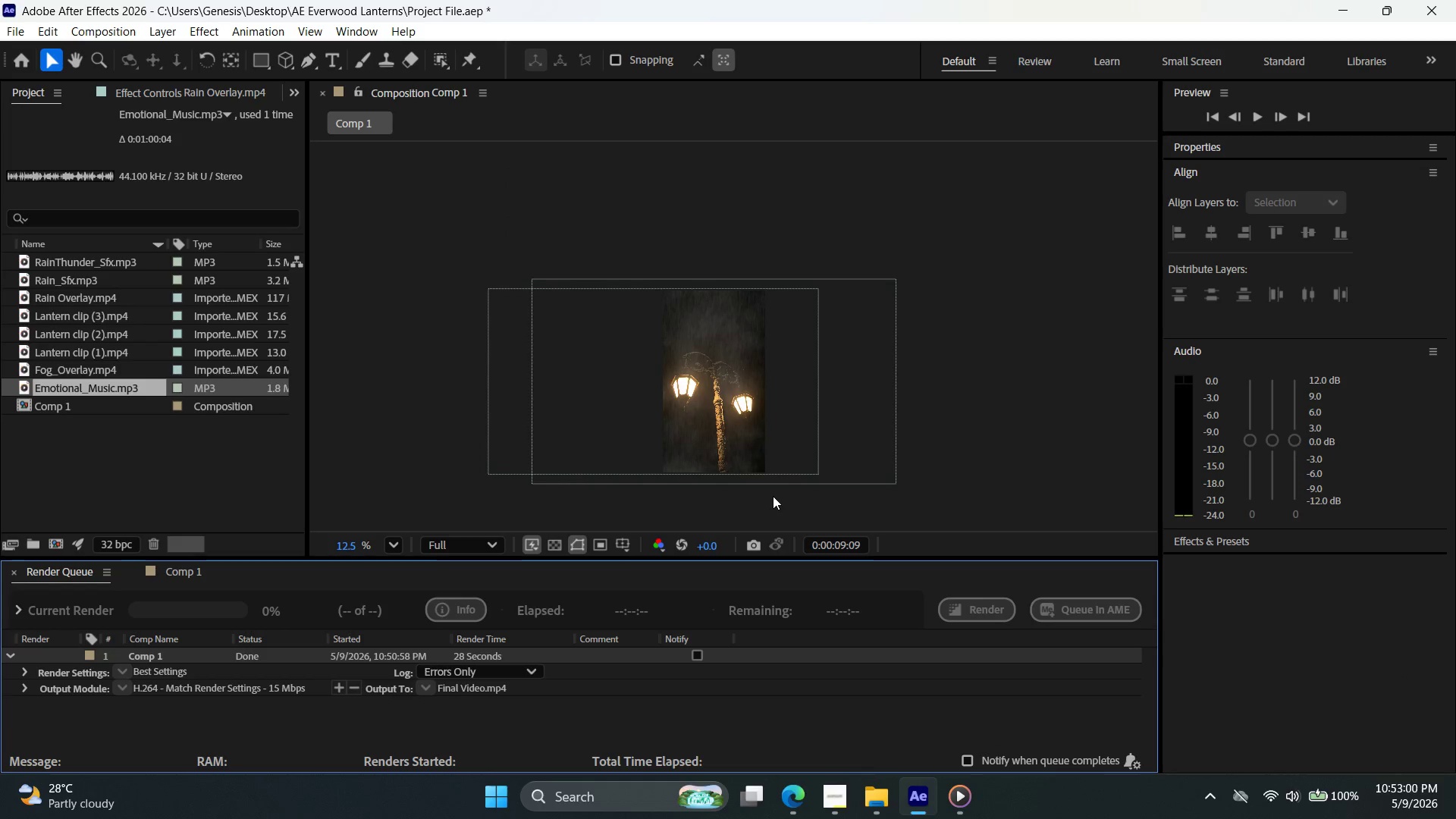 
key(Alt+AltLeft)
 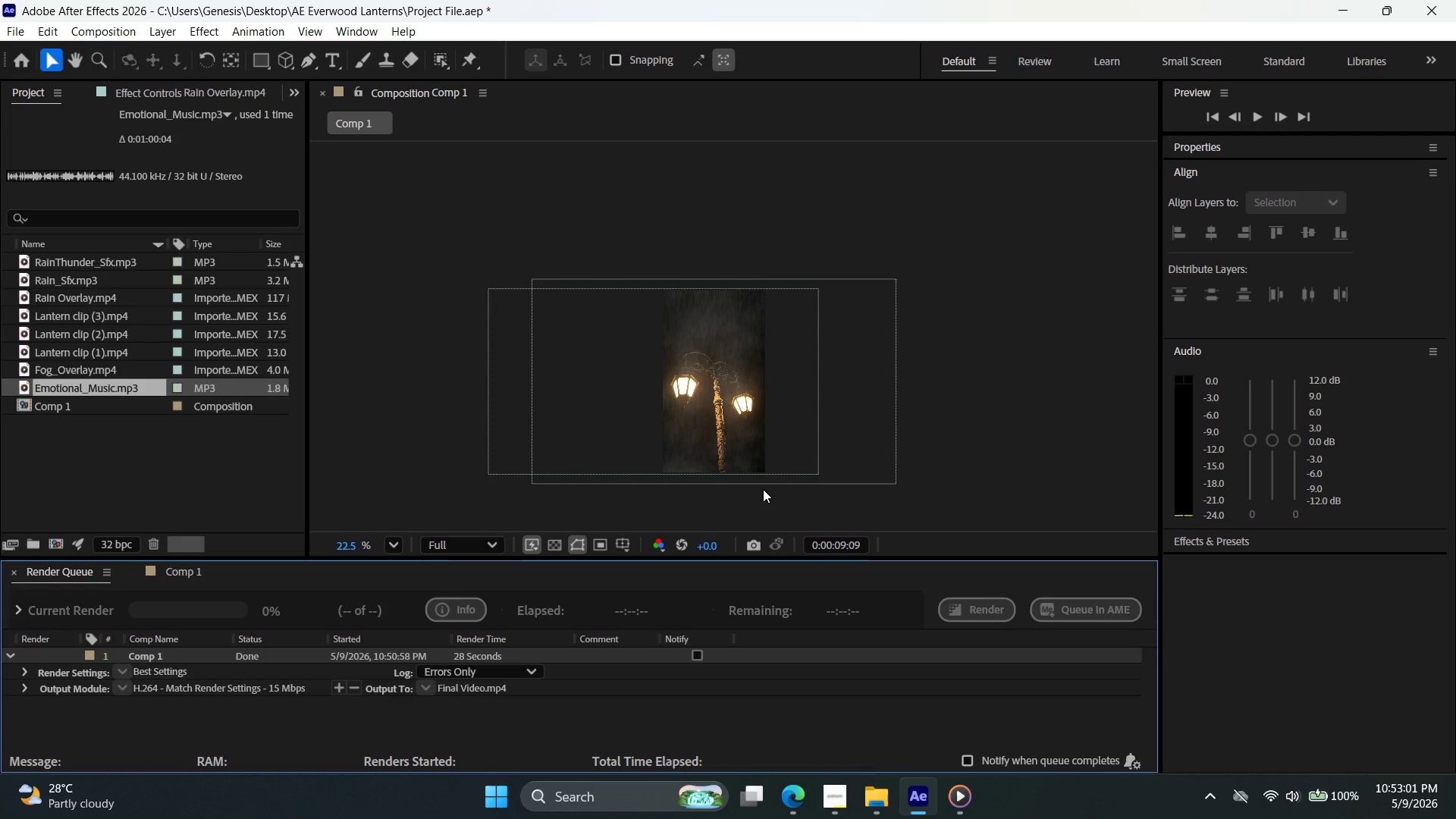 
hold_key(key=Space, duration=0.8)
 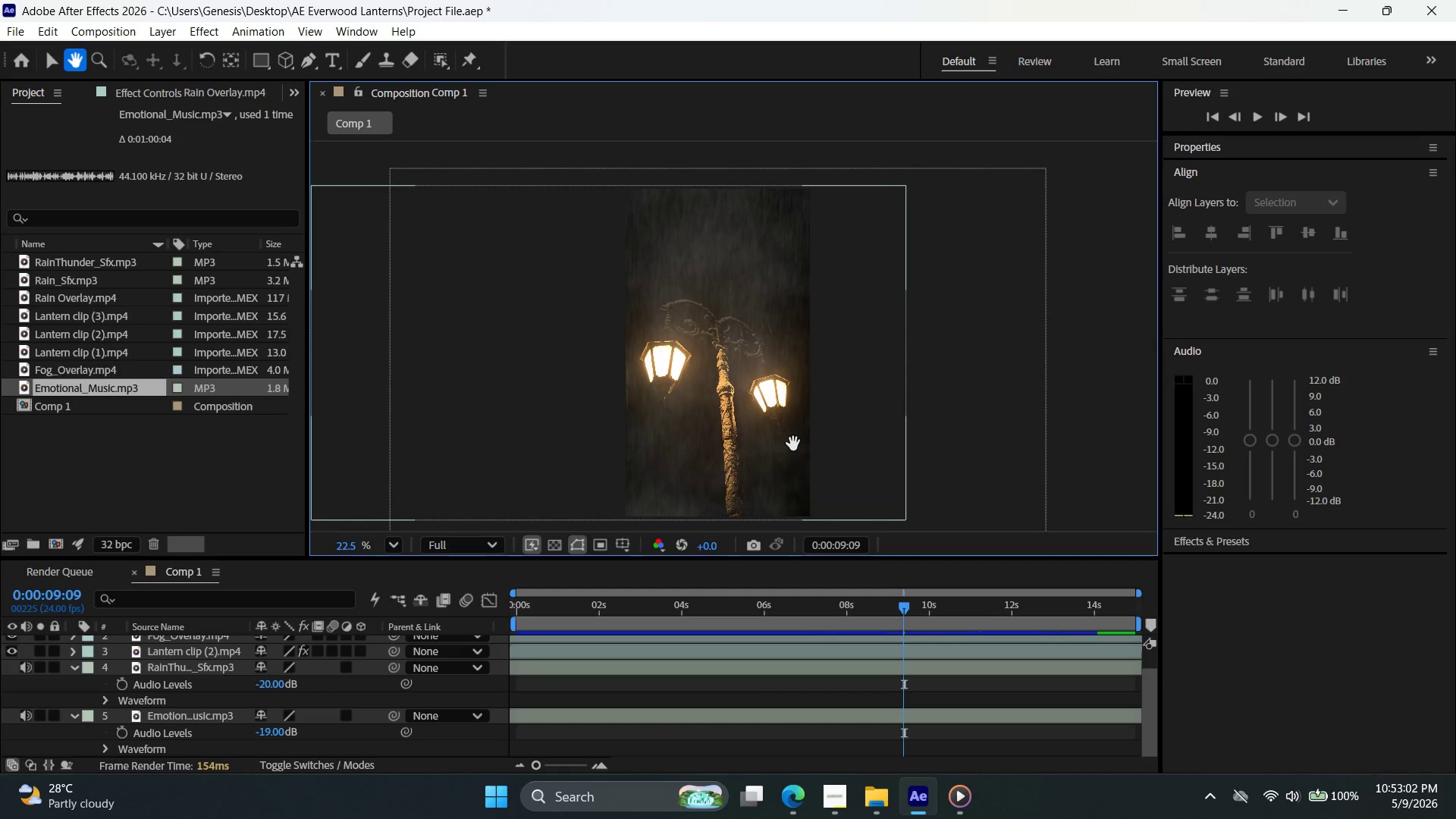 
scroll: coordinate [763, 489], scroll_direction: up, amount: 5.0
 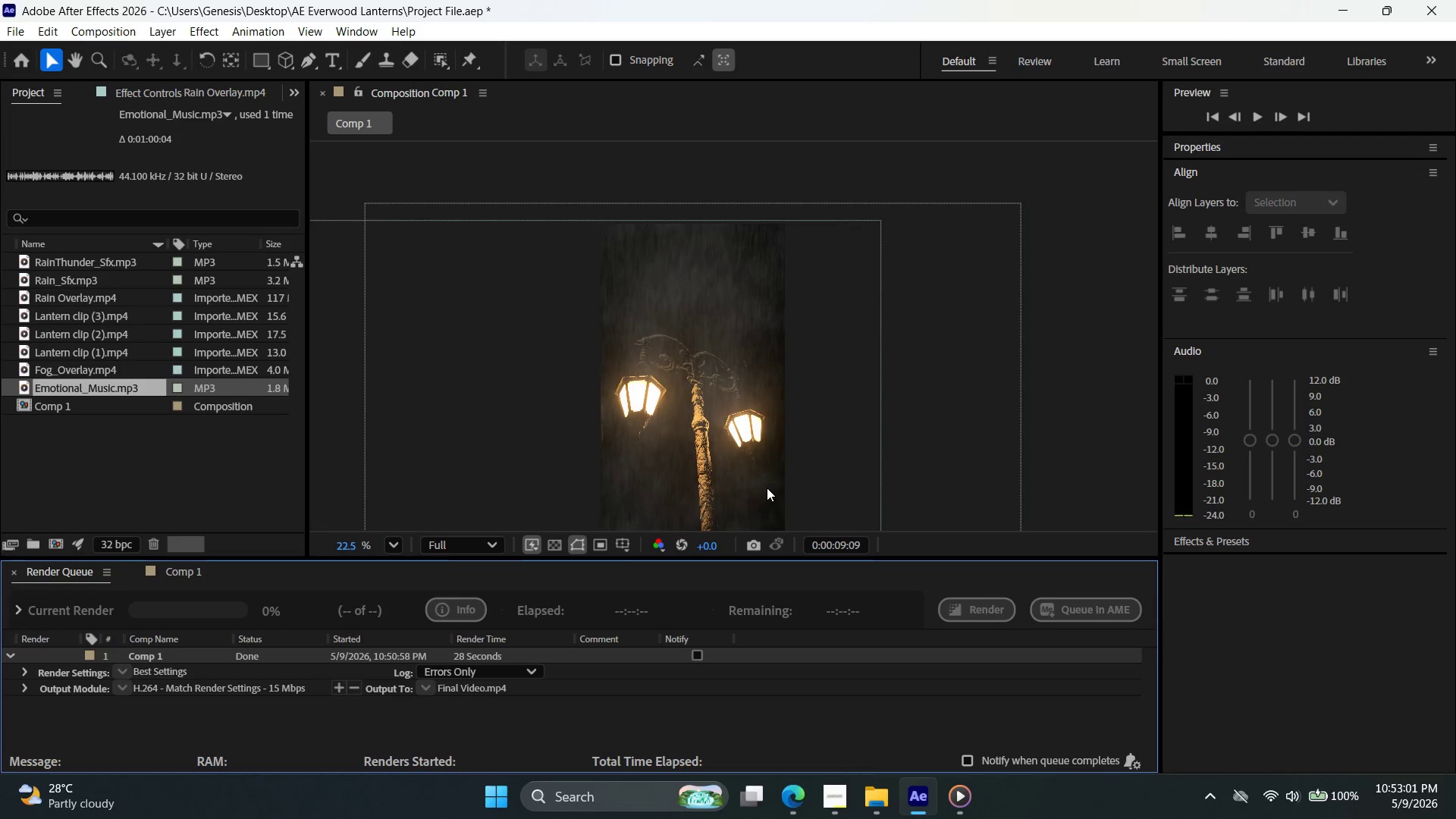 
left_click_drag(start_coordinate=[786, 490], to_coordinate=[695, 324])
 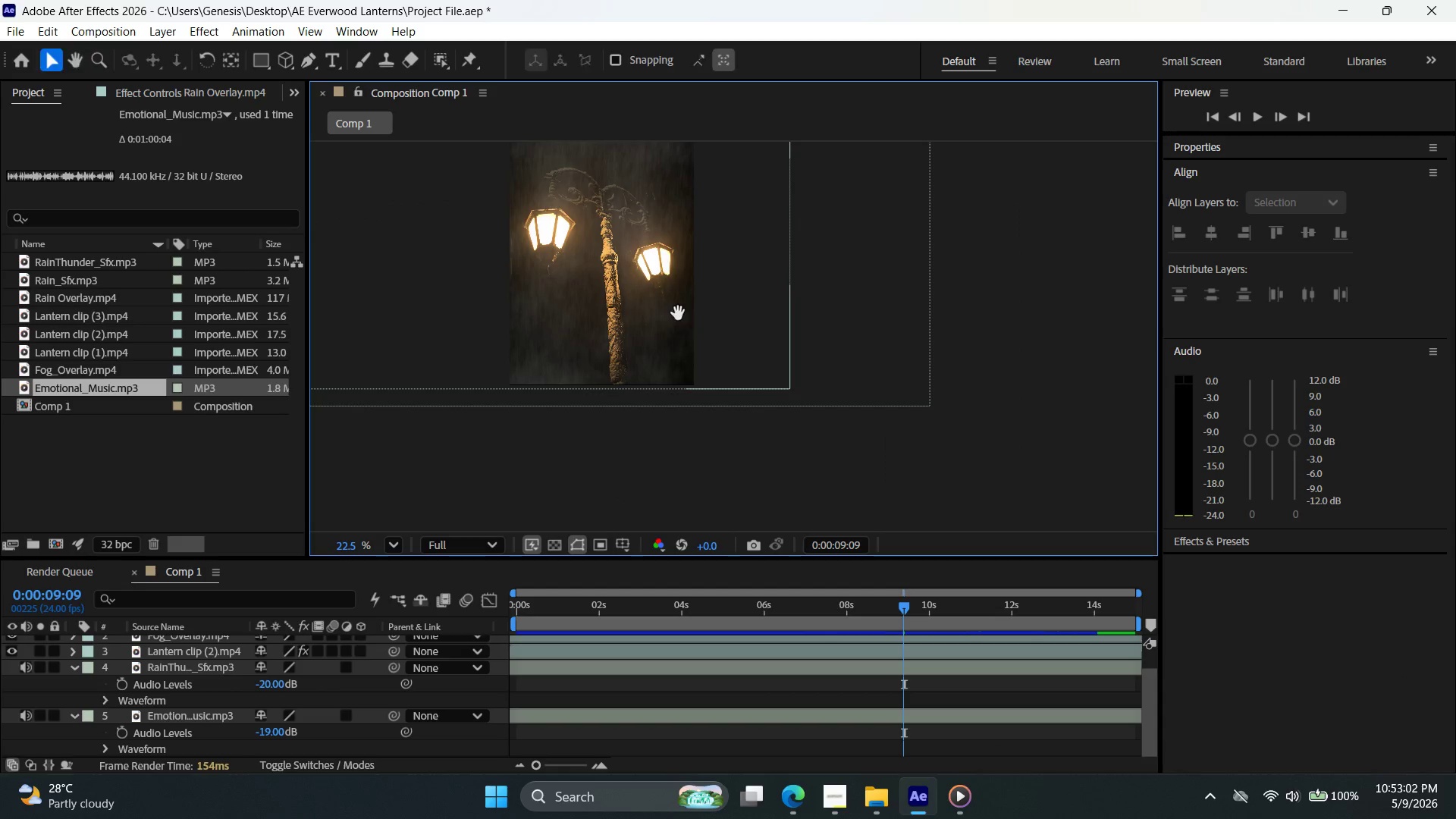 
hold_key(key=Space, duration=0.72)
 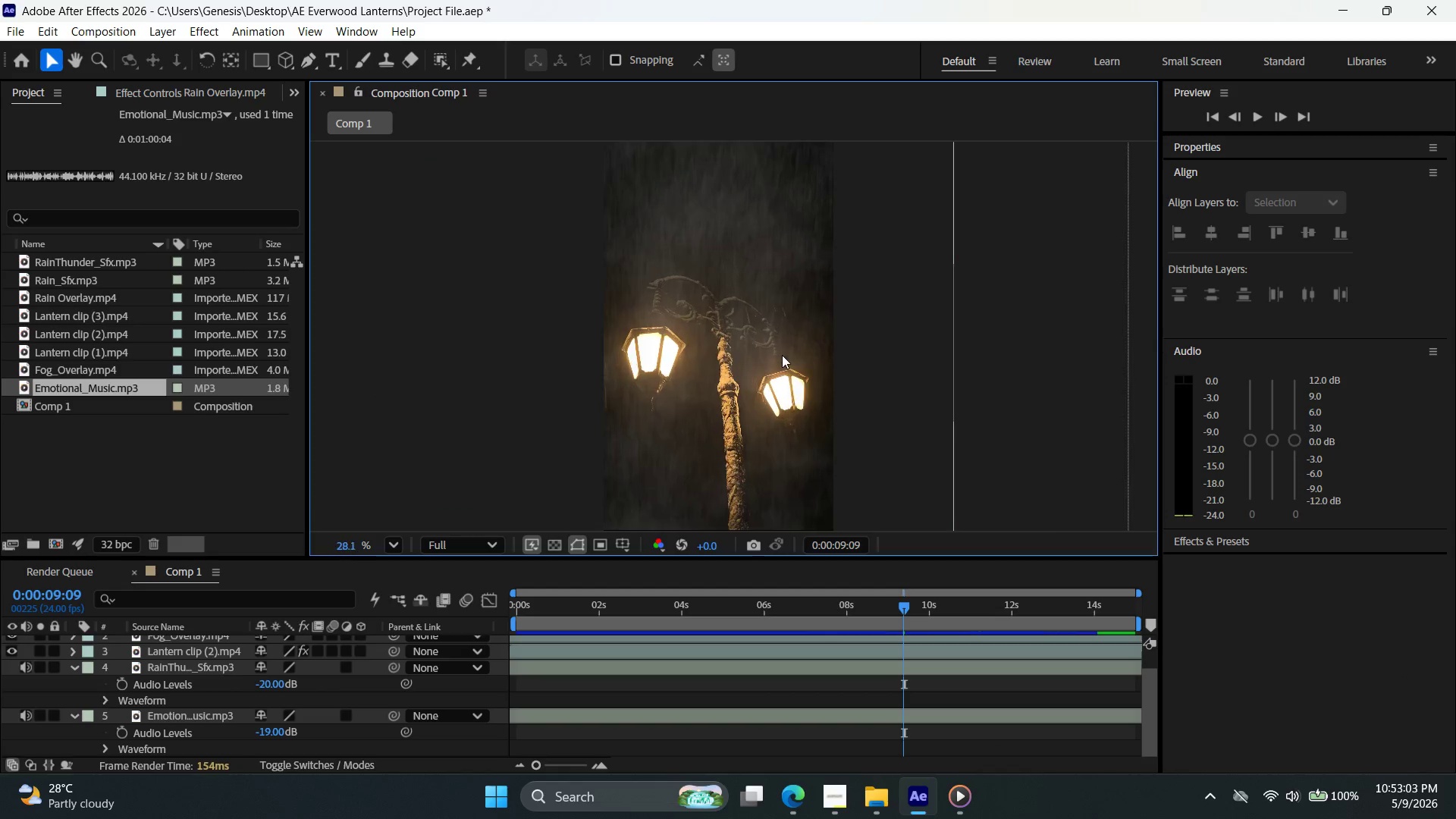 
left_click_drag(start_coordinate=[677, 312], to_coordinate=[797, 431])
 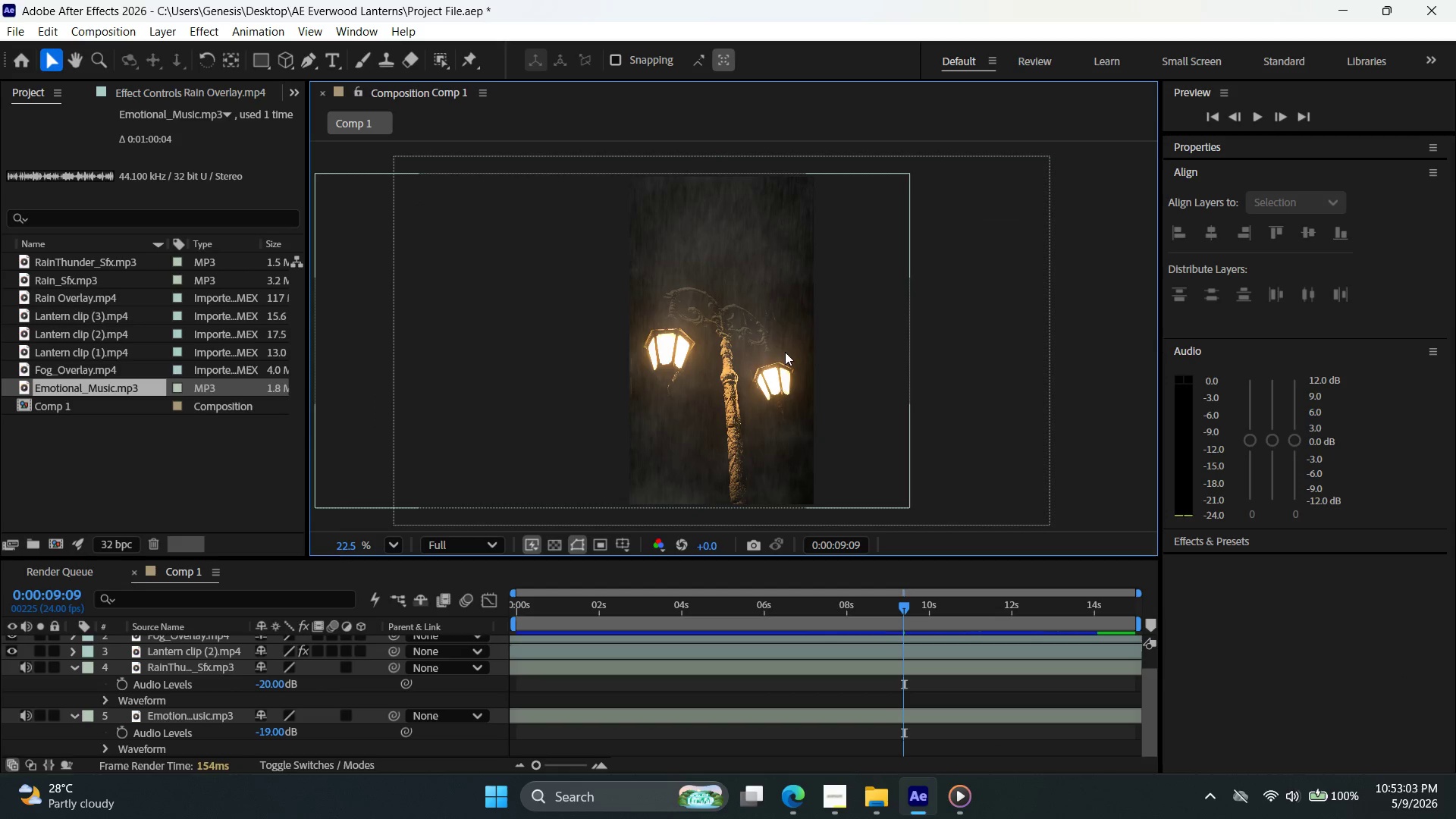 
key(Alt+AltLeft)
 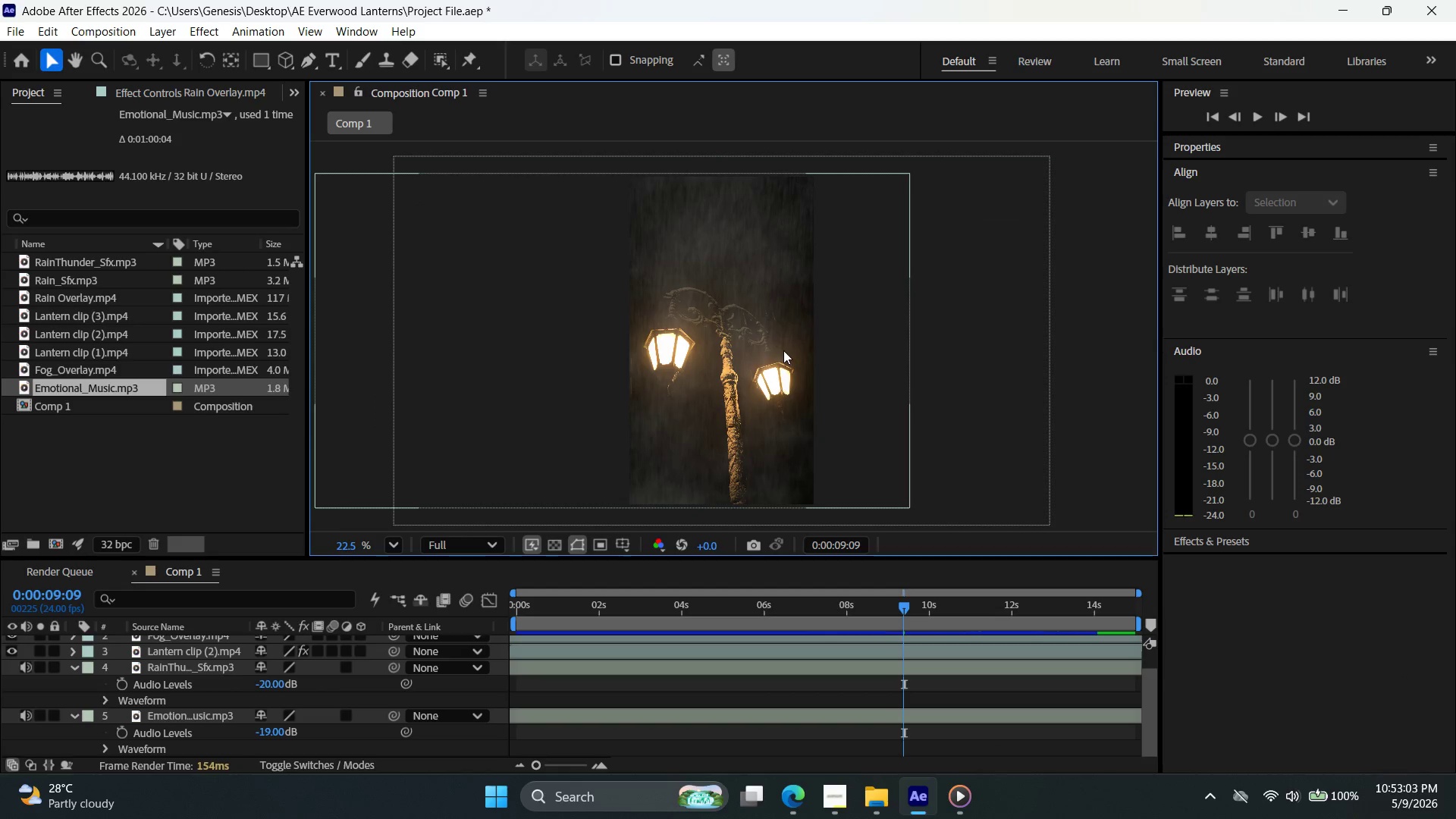 
hold_key(key=Space, duration=0.44)
 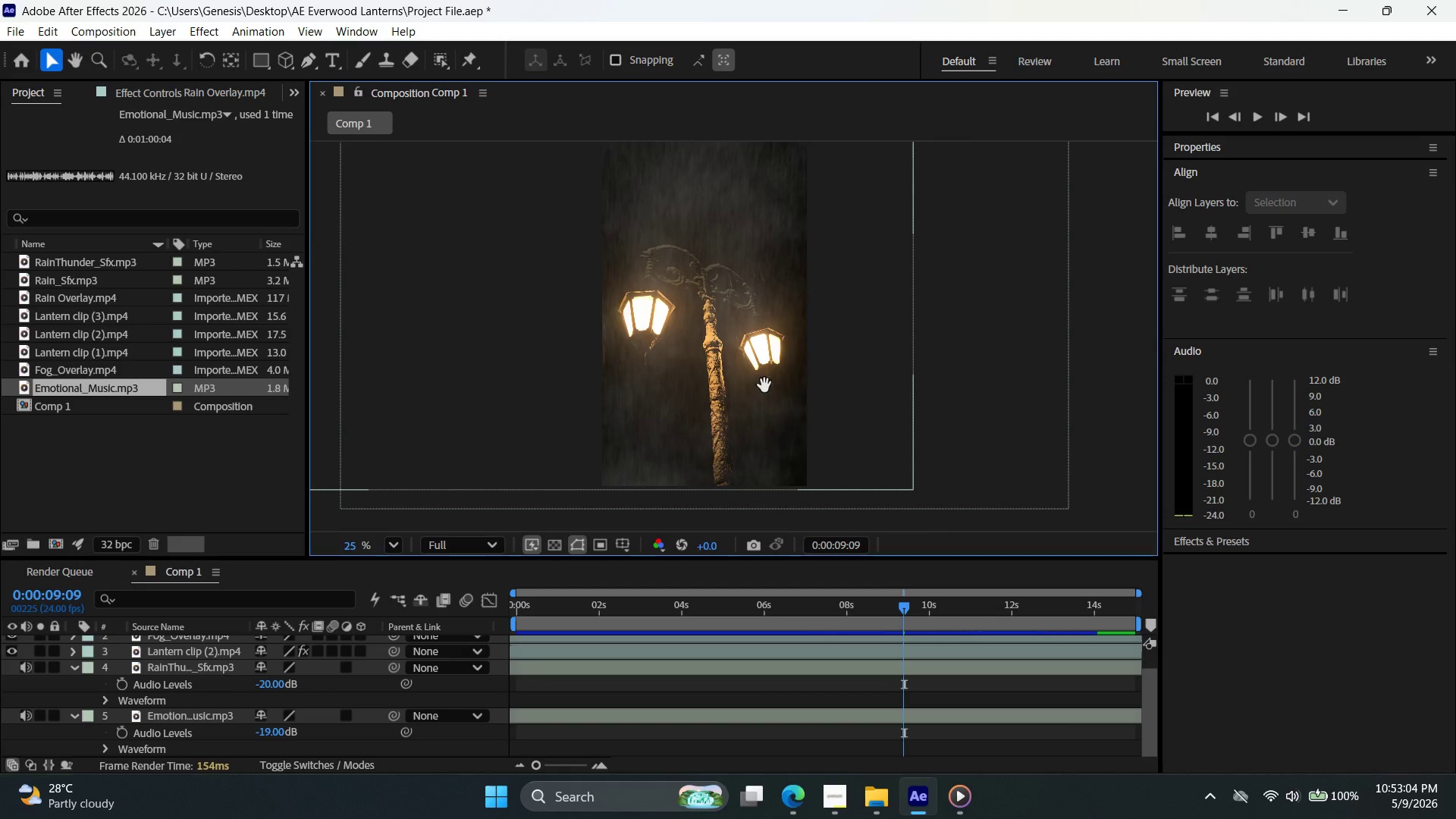 
left_click_drag(start_coordinate=[791, 422], to_coordinate=[773, 379])
 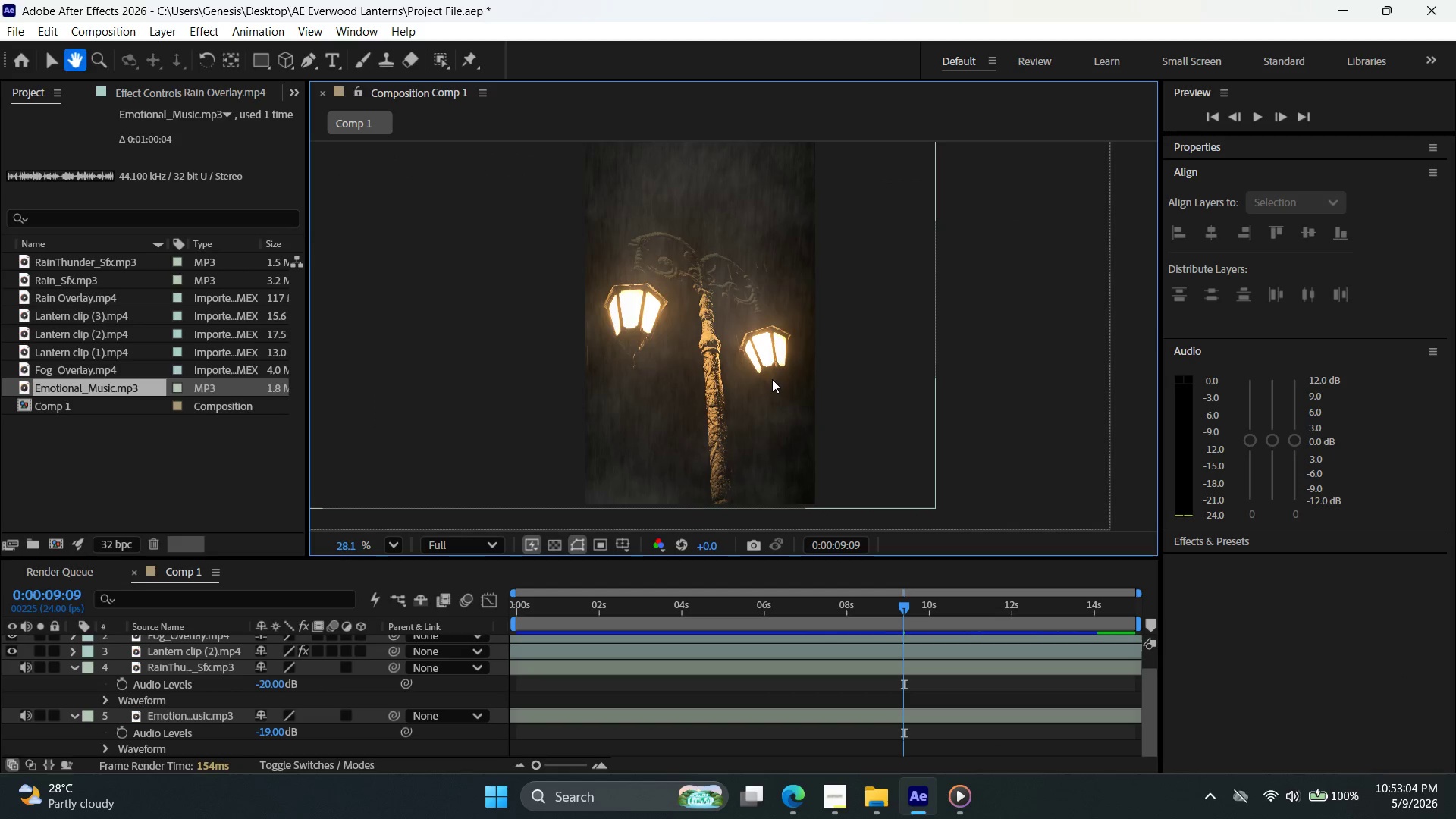 
scroll: coordinate [782, 351], scroll_direction: up, amount: 2.0
 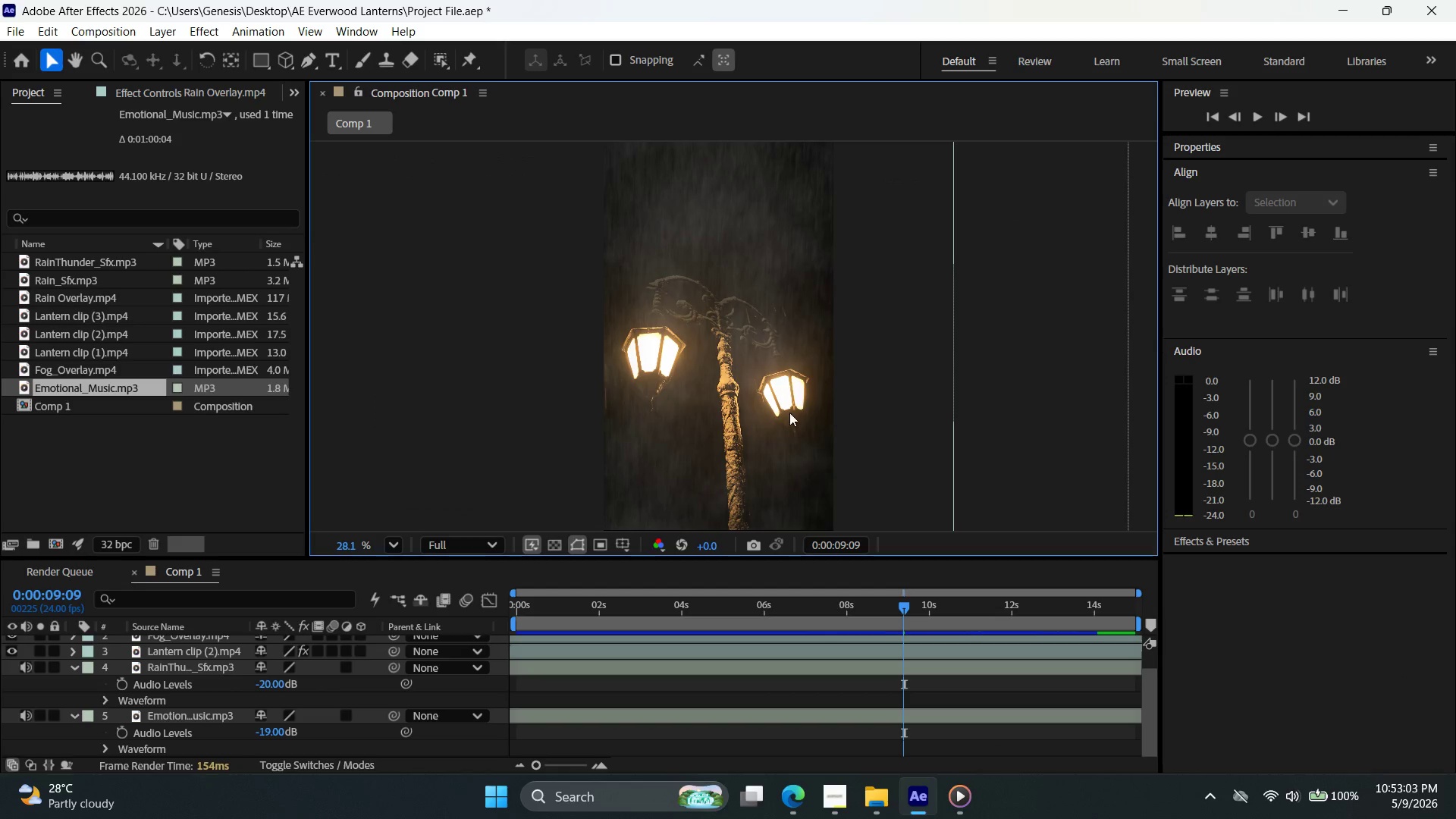 
key(Alt+AltLeft)
 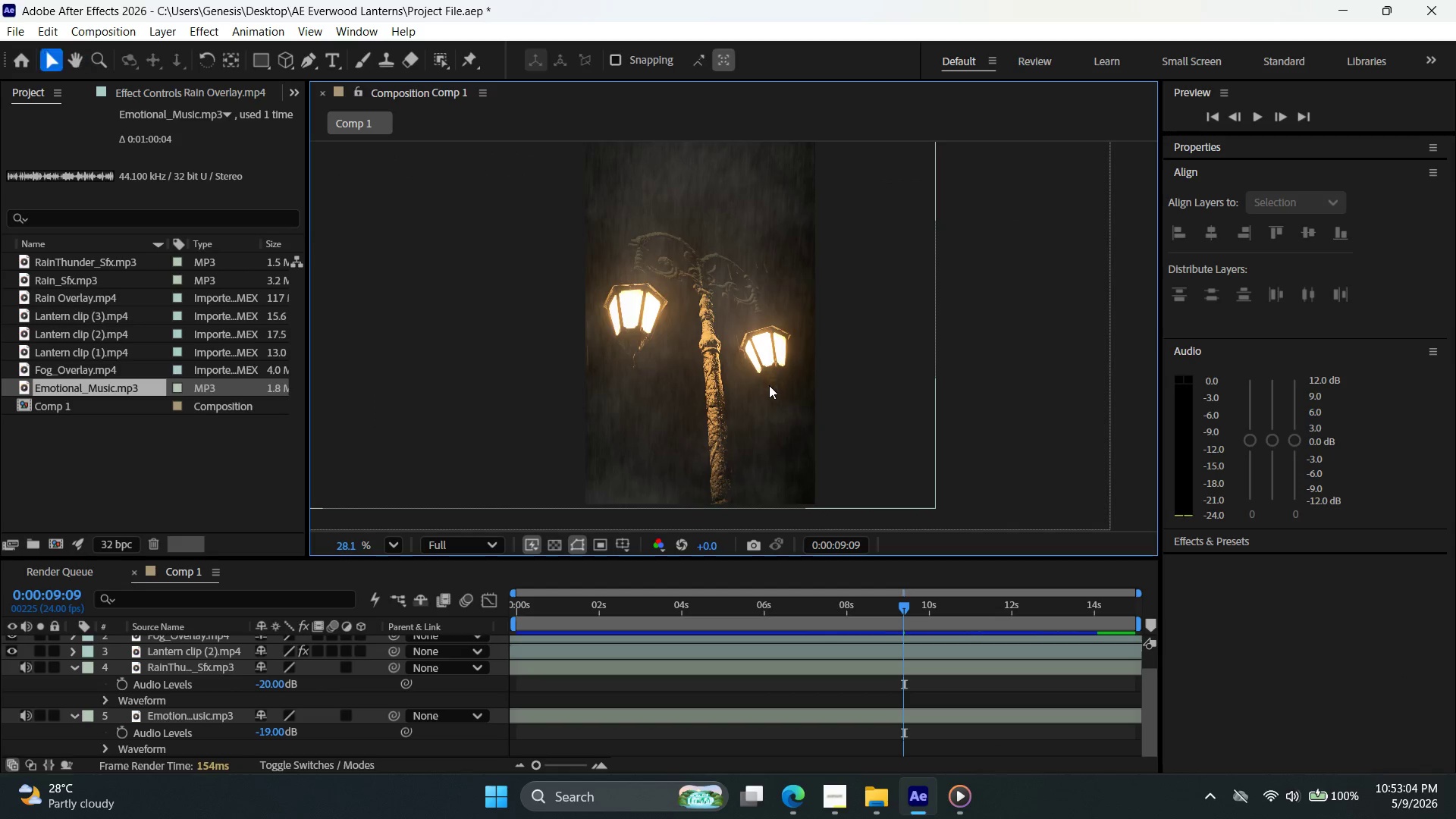 
hold_key(key=Space, duration=1.2)
 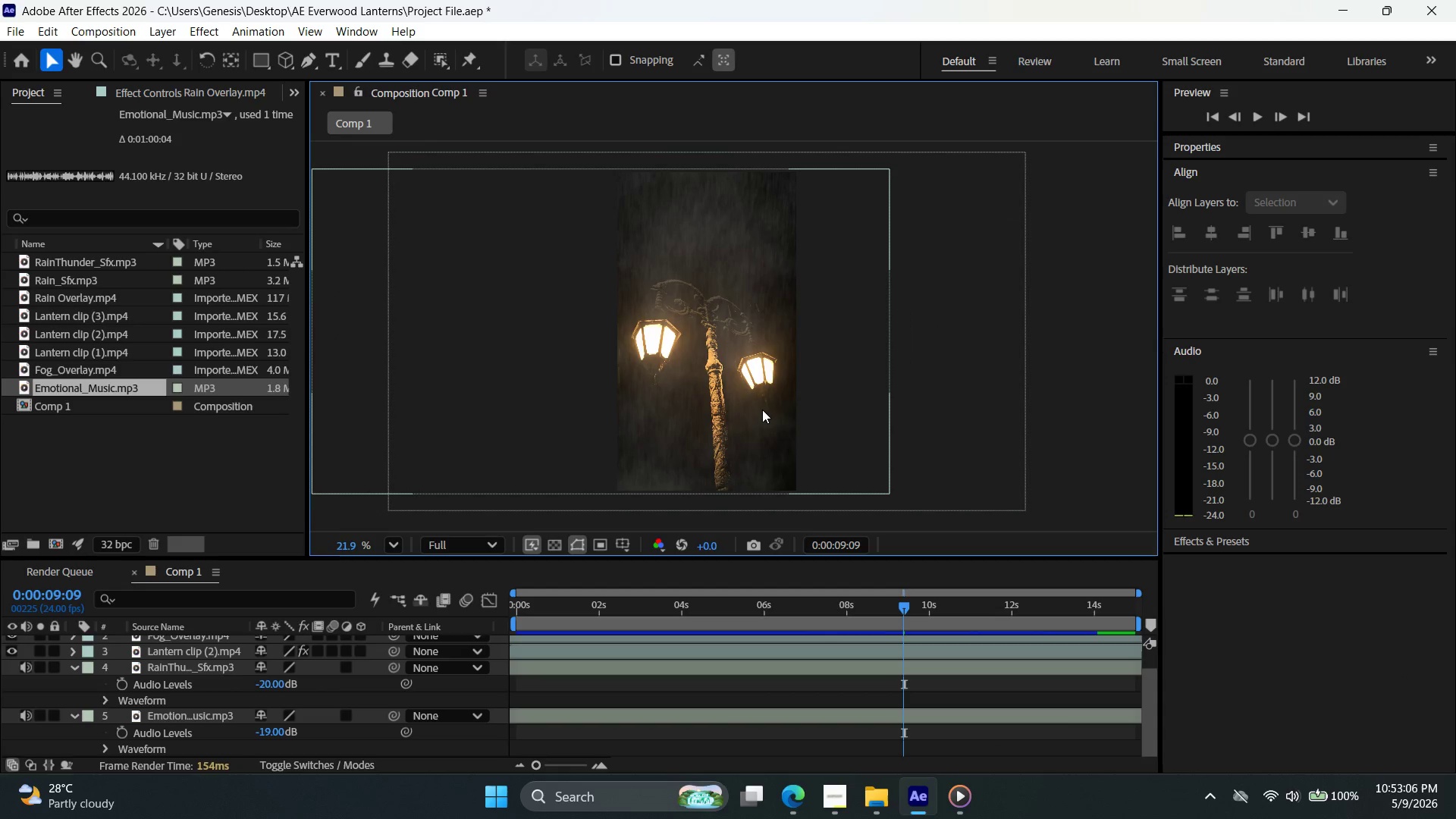 
left_click_drag(start_coordinate=[761, 382], to_coordinate=[760, 410])
 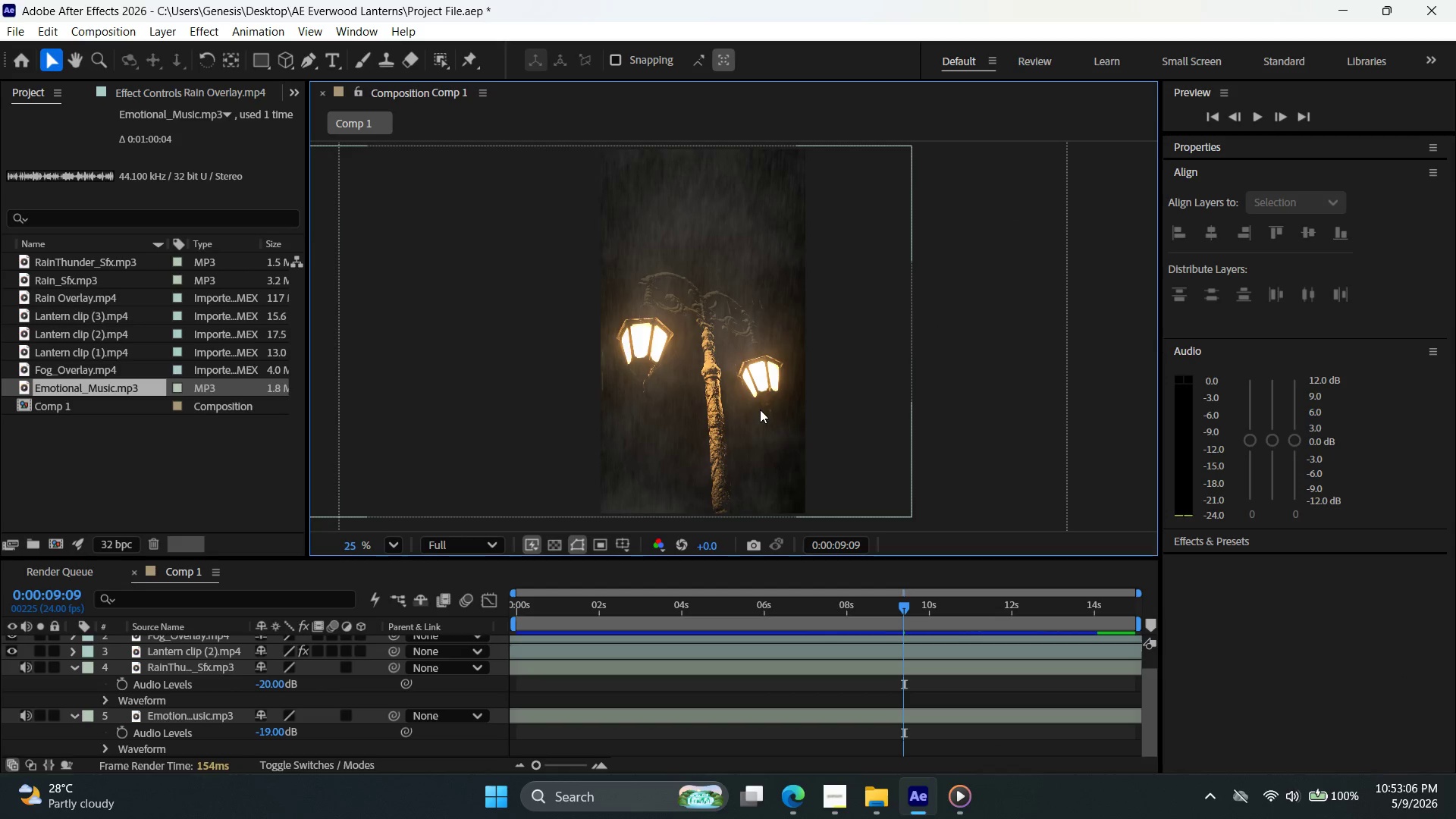 
scroll: coordinate [767, 388], scroll_direction: down, amount: 1.0
 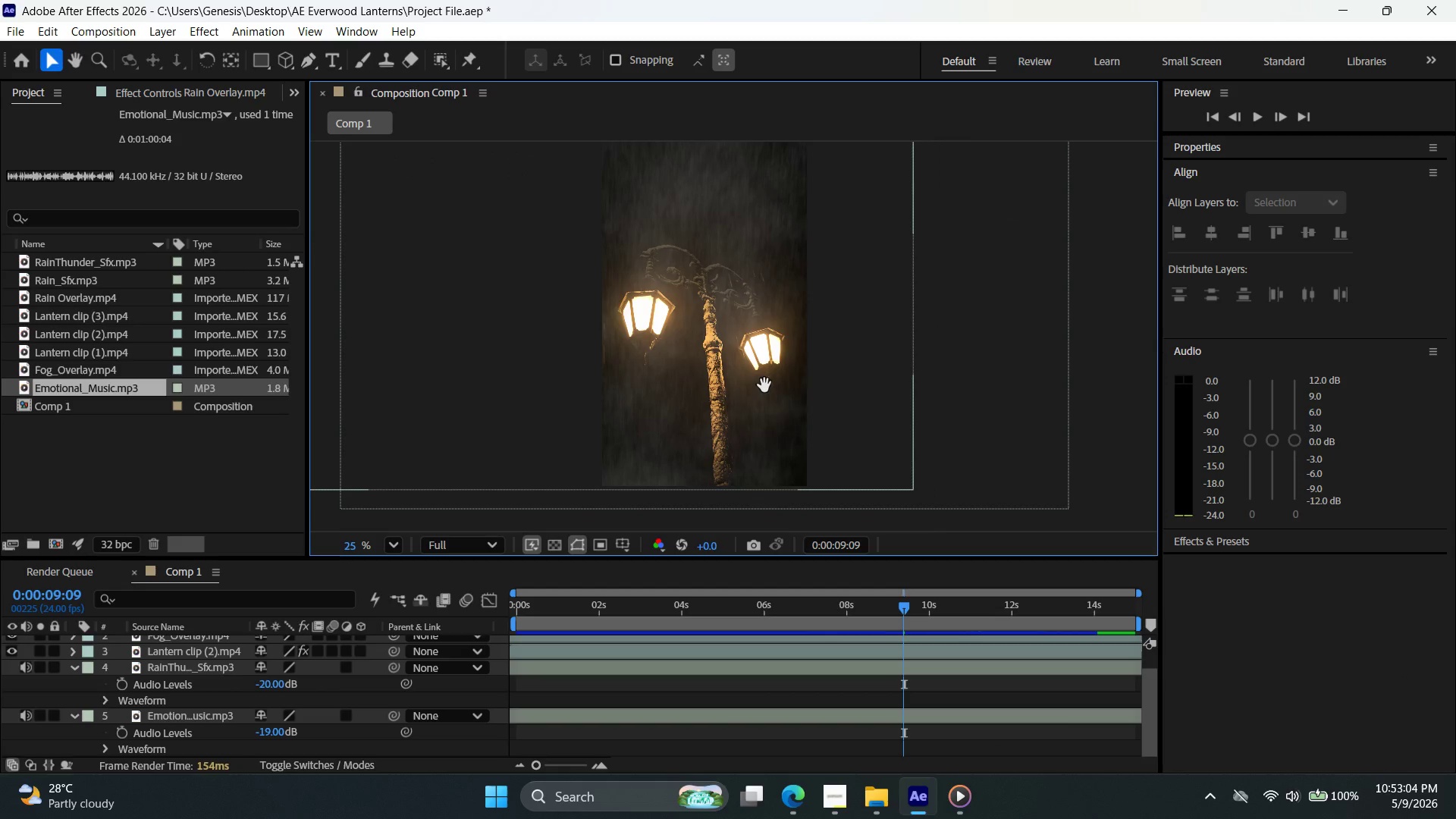 
key(Alt+AltLeft)
 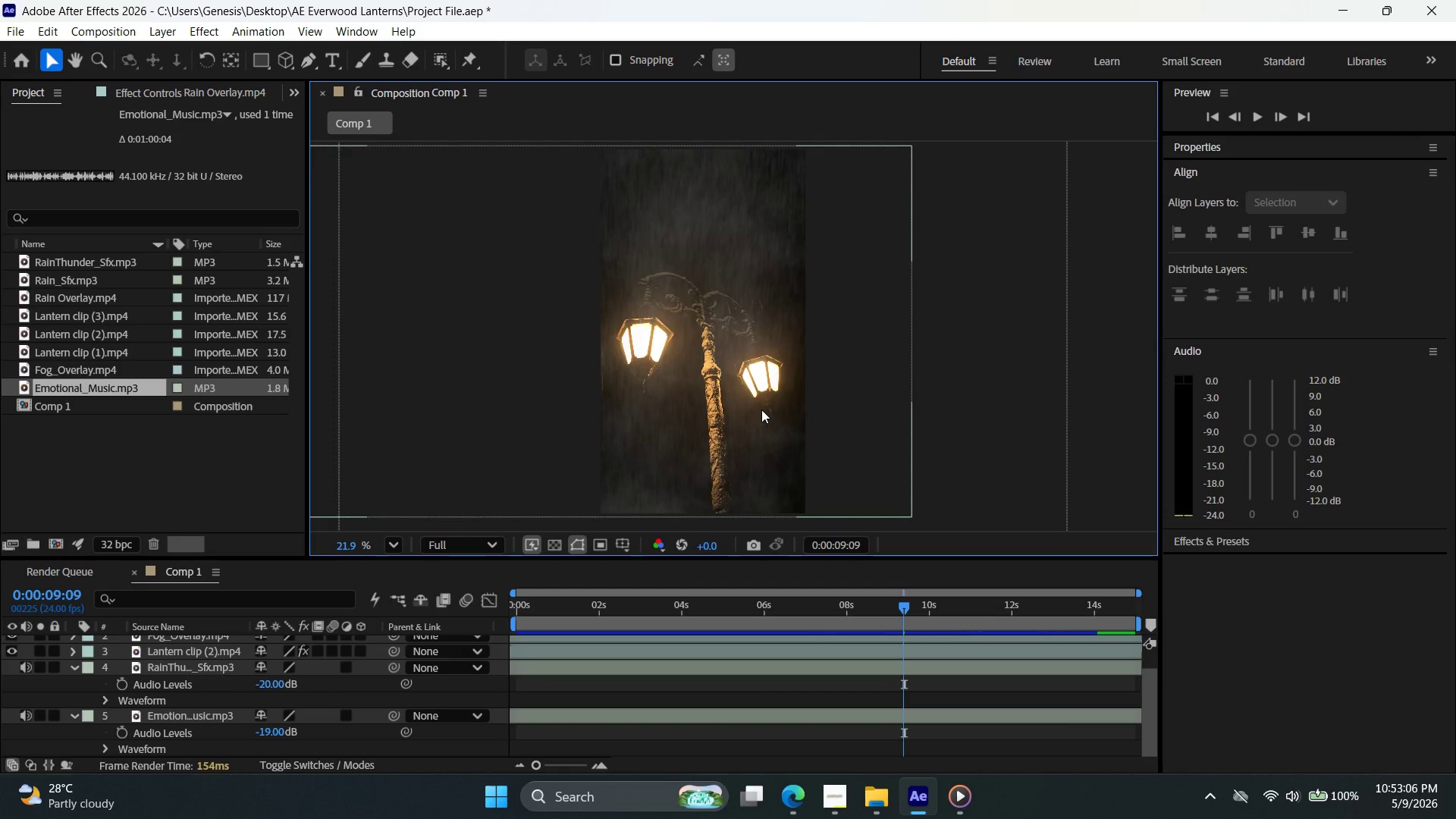 
scroll: coordinate [760, 410], scroll_direction: down, amount: 1.0
 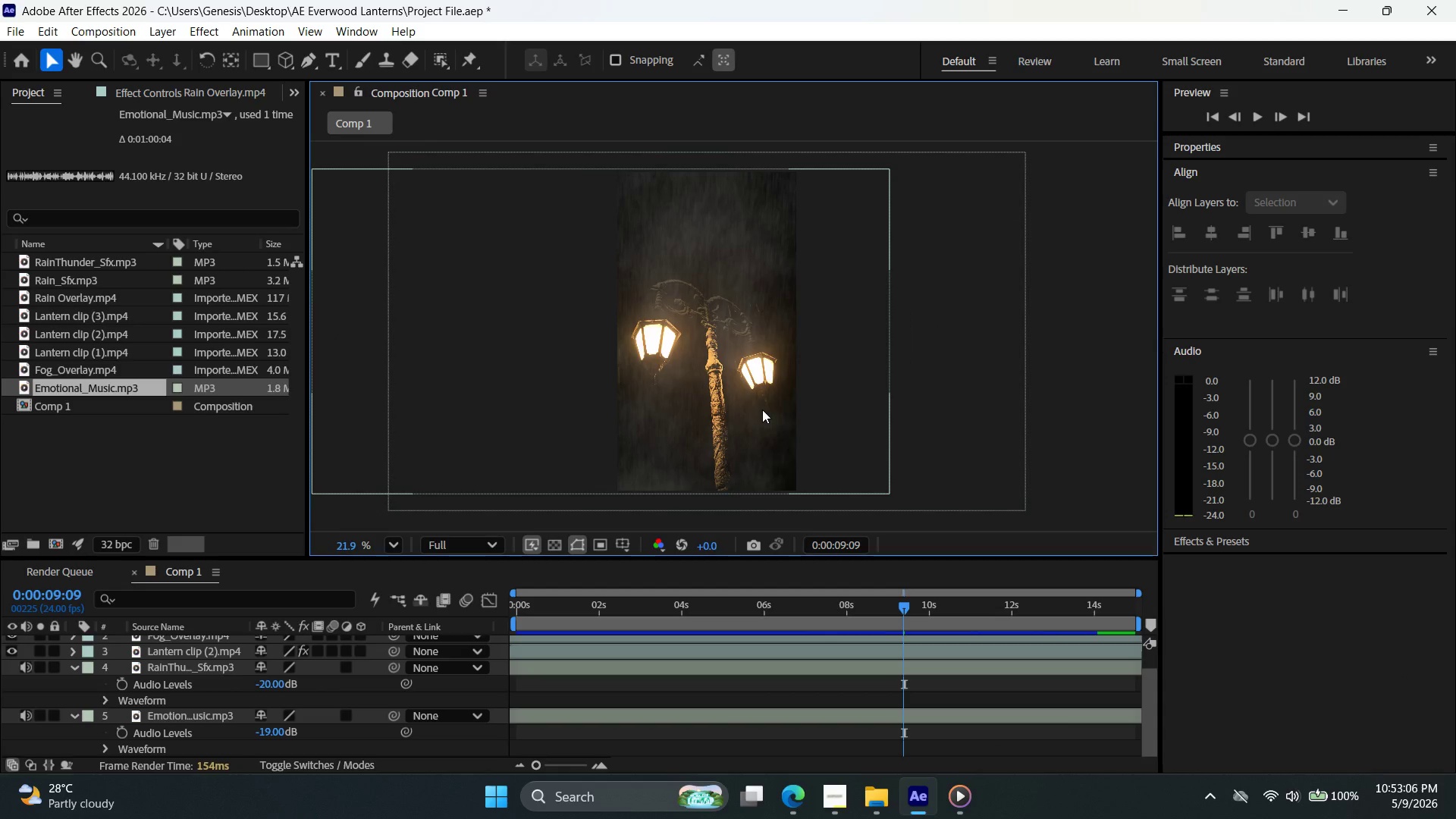 
hold_key(key=Space, duration=0.55)
 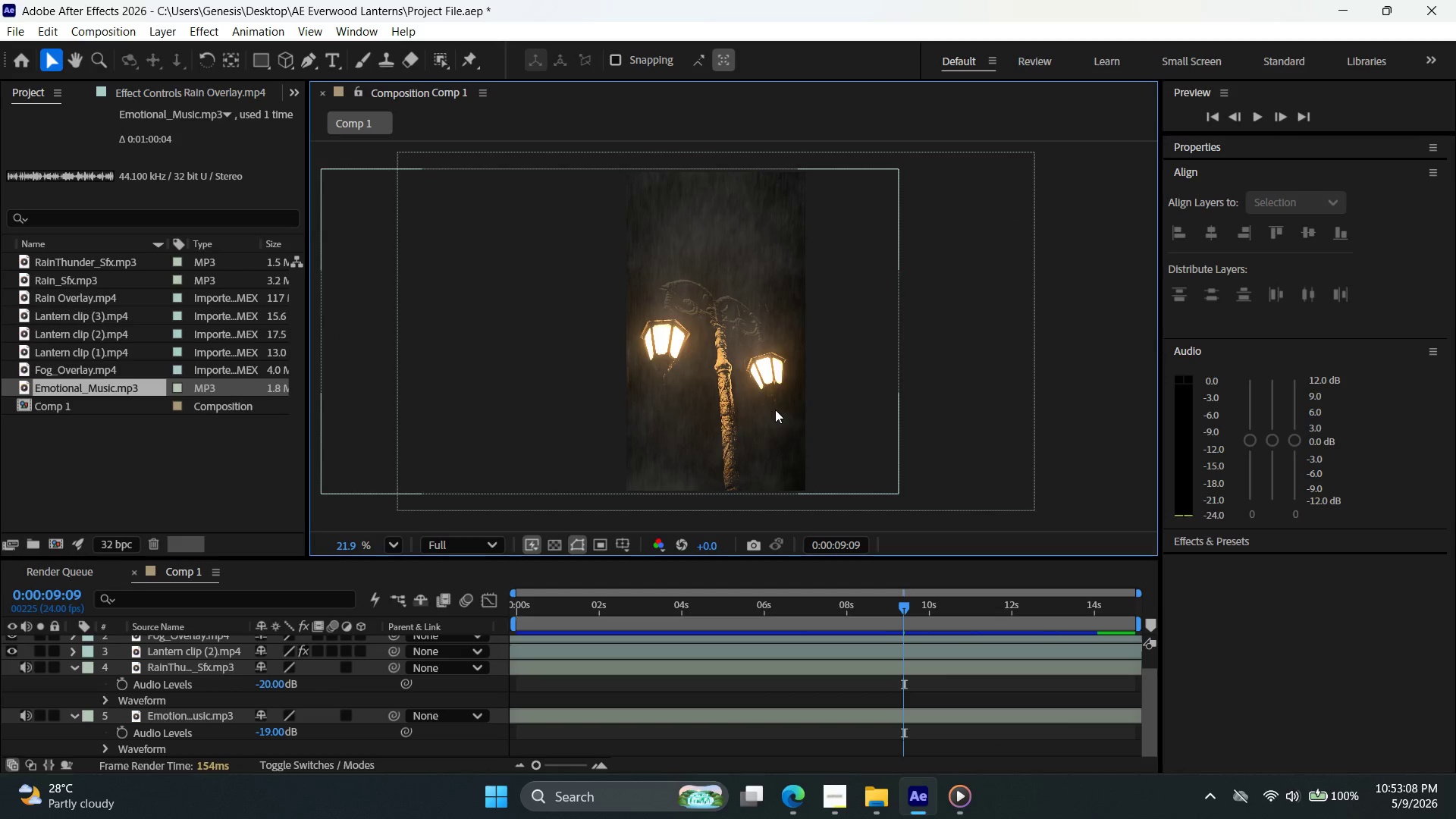 
left_click_drag(start_coordinate=[766, 410], to_coordinate=[775, 410])
 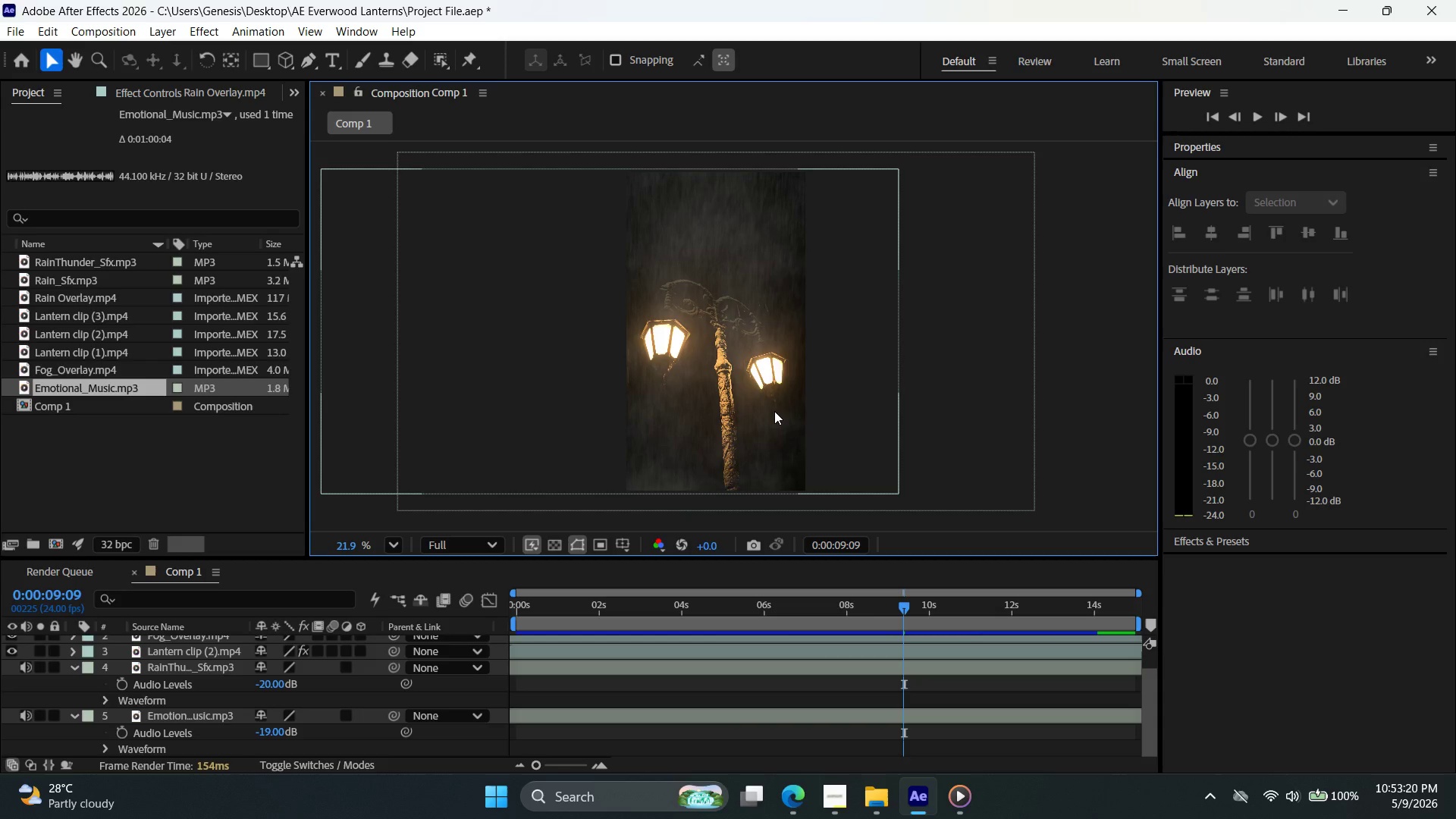 
wait(18.11)
 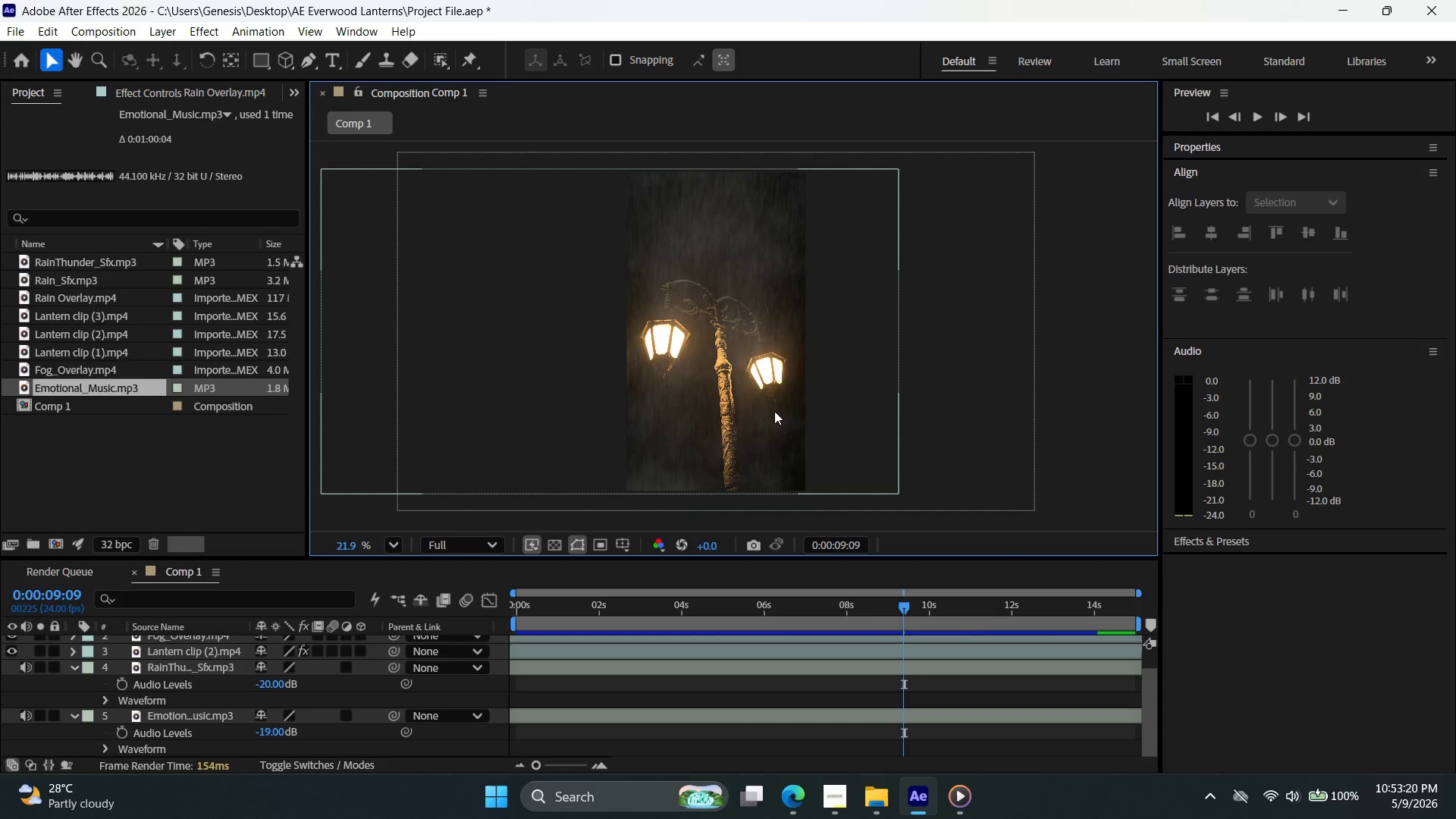 
key(Alt+AltLeft)
 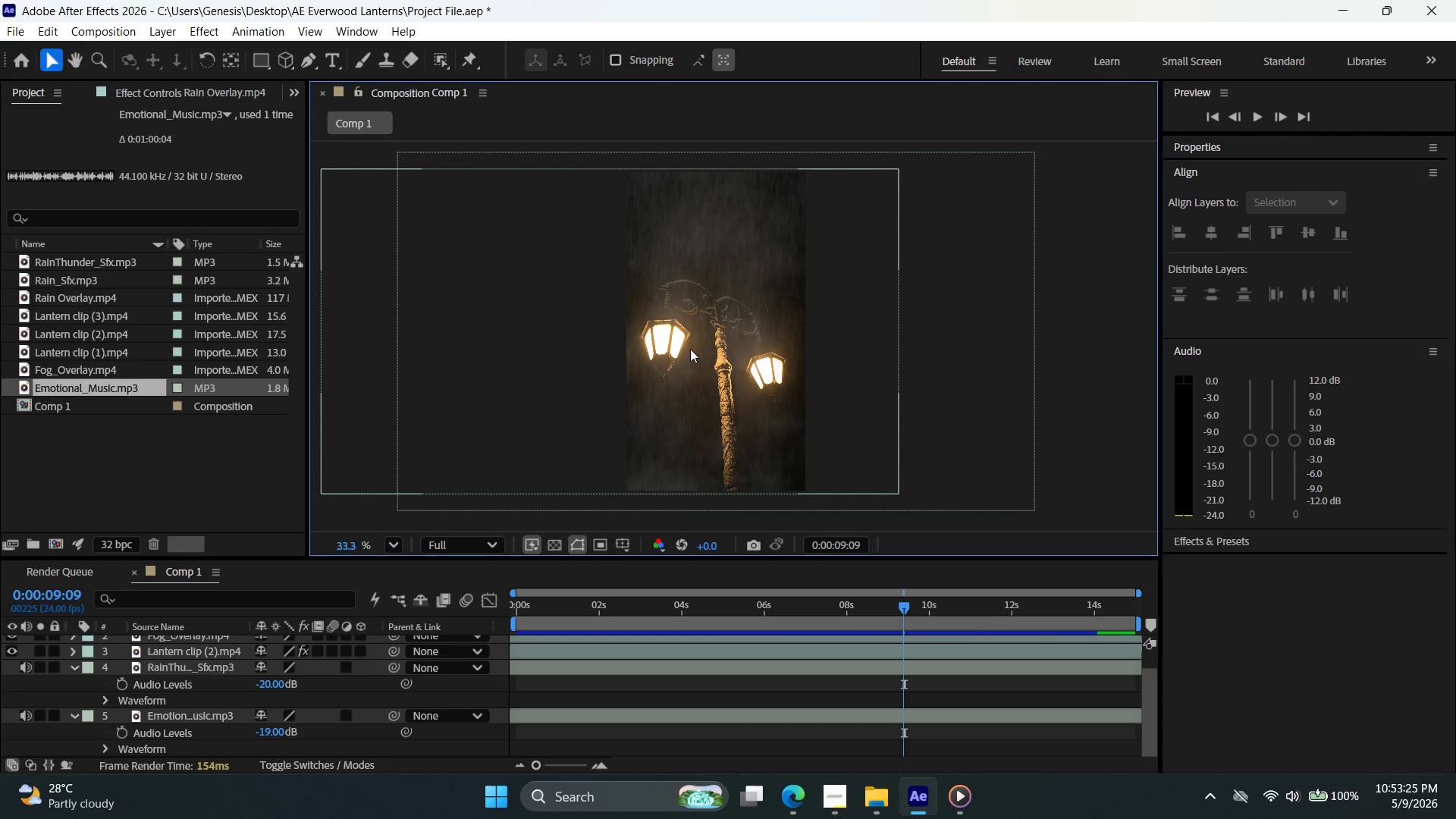 
hold_key(key=Space, duration=0.77)
 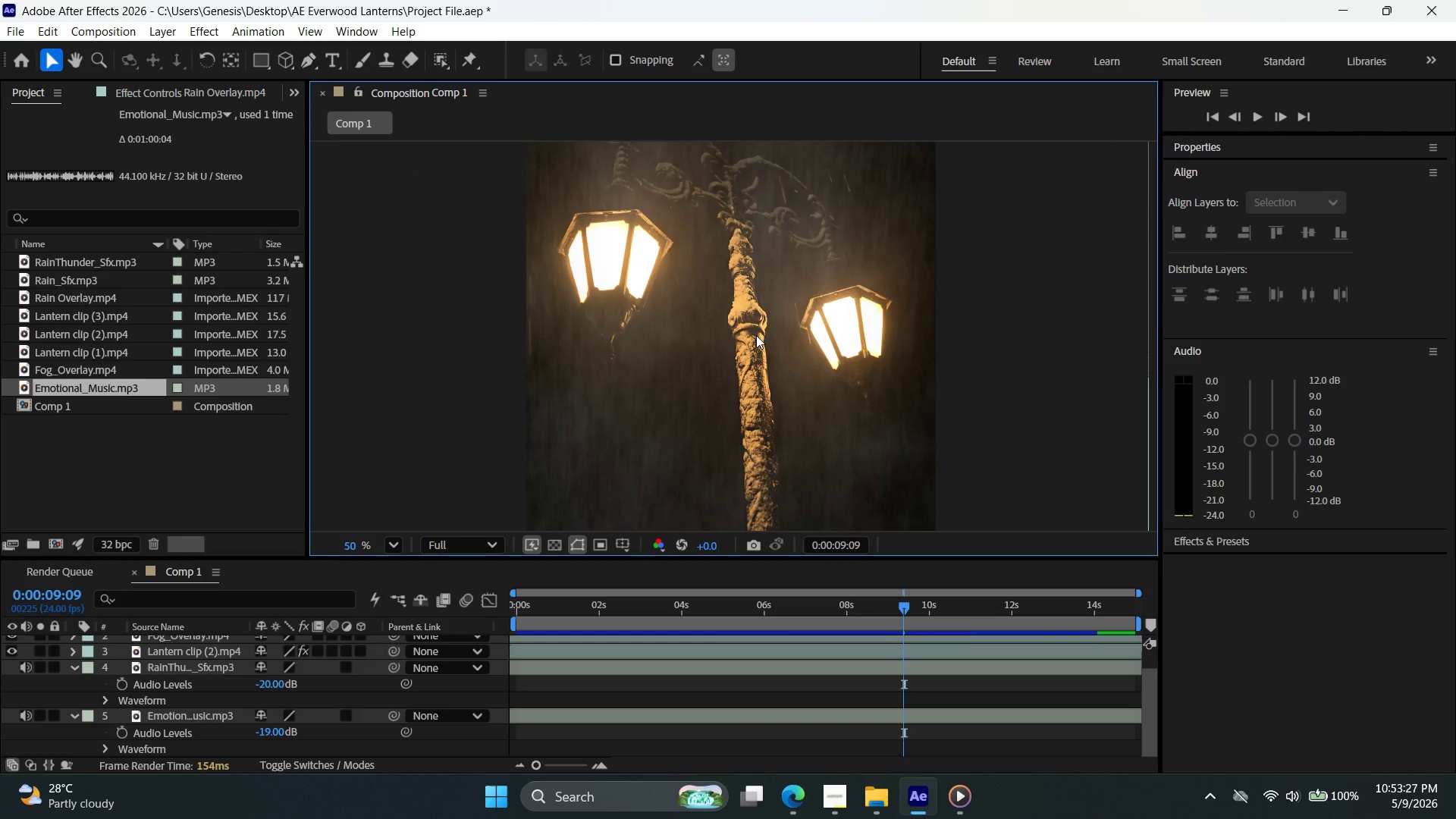 
scroll: coordinate [688, 350], scroll_direction: up, amount: 6.0
 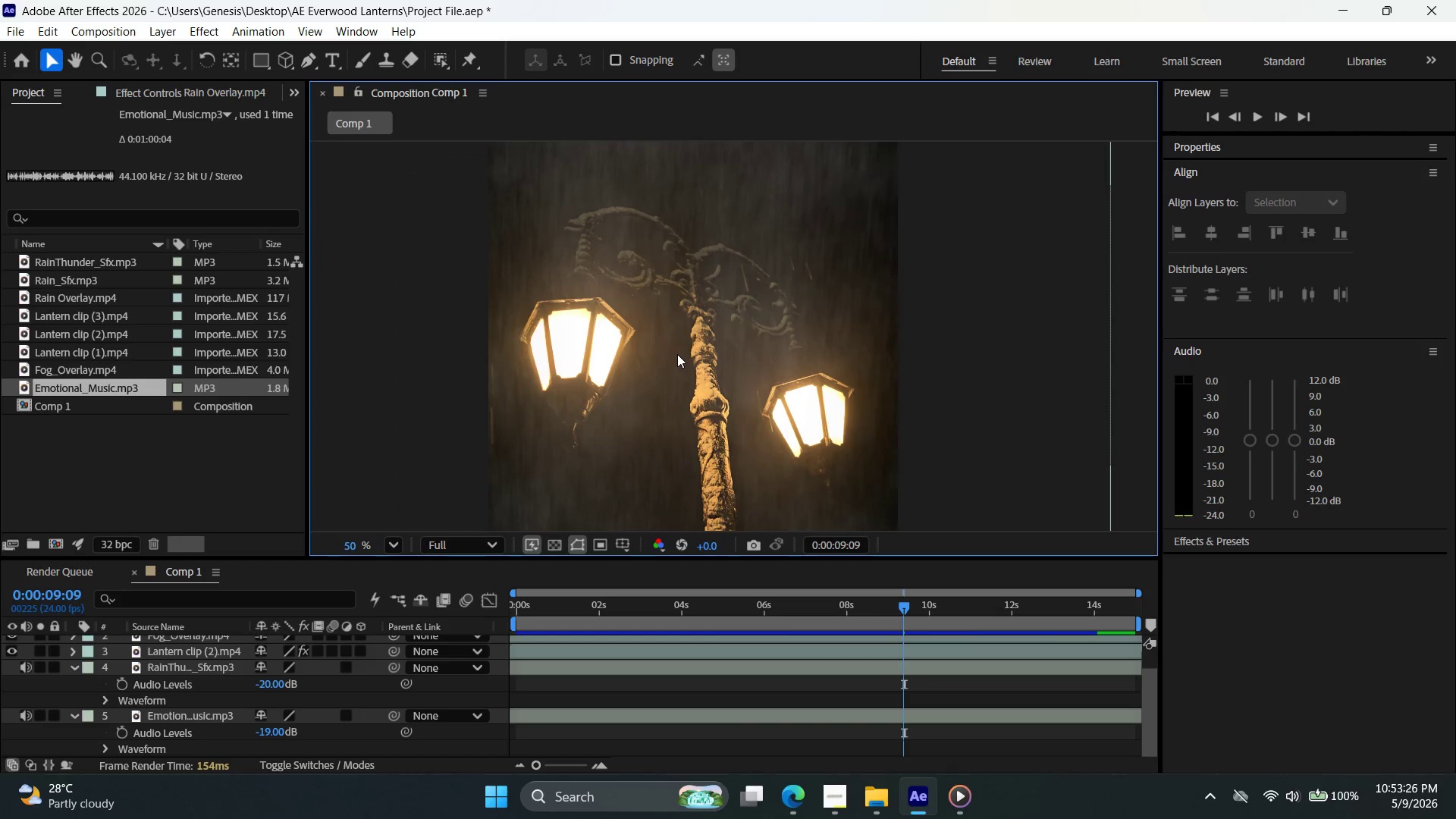 
left_click_drag(start_coordinate=[718, 423], to_coordinate=[756, 335])